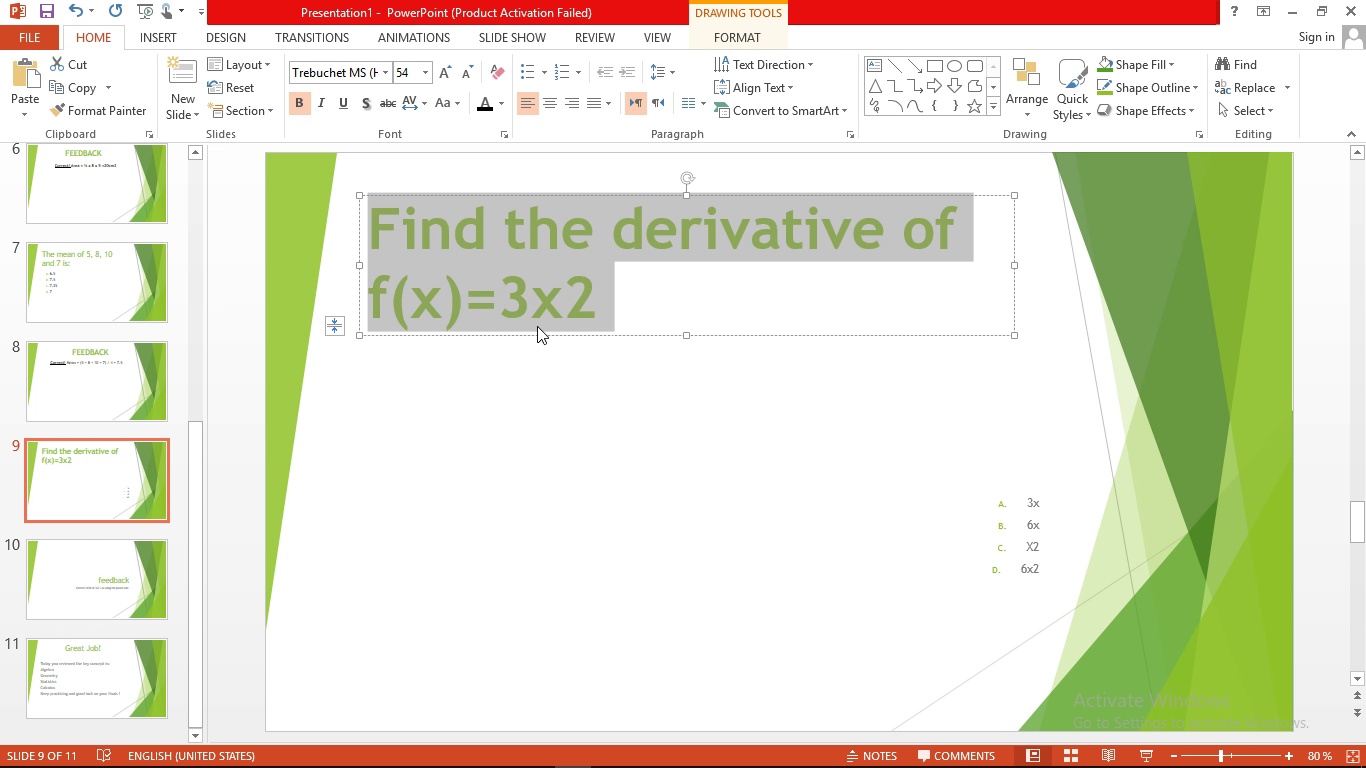 
left_click([517, 295])
 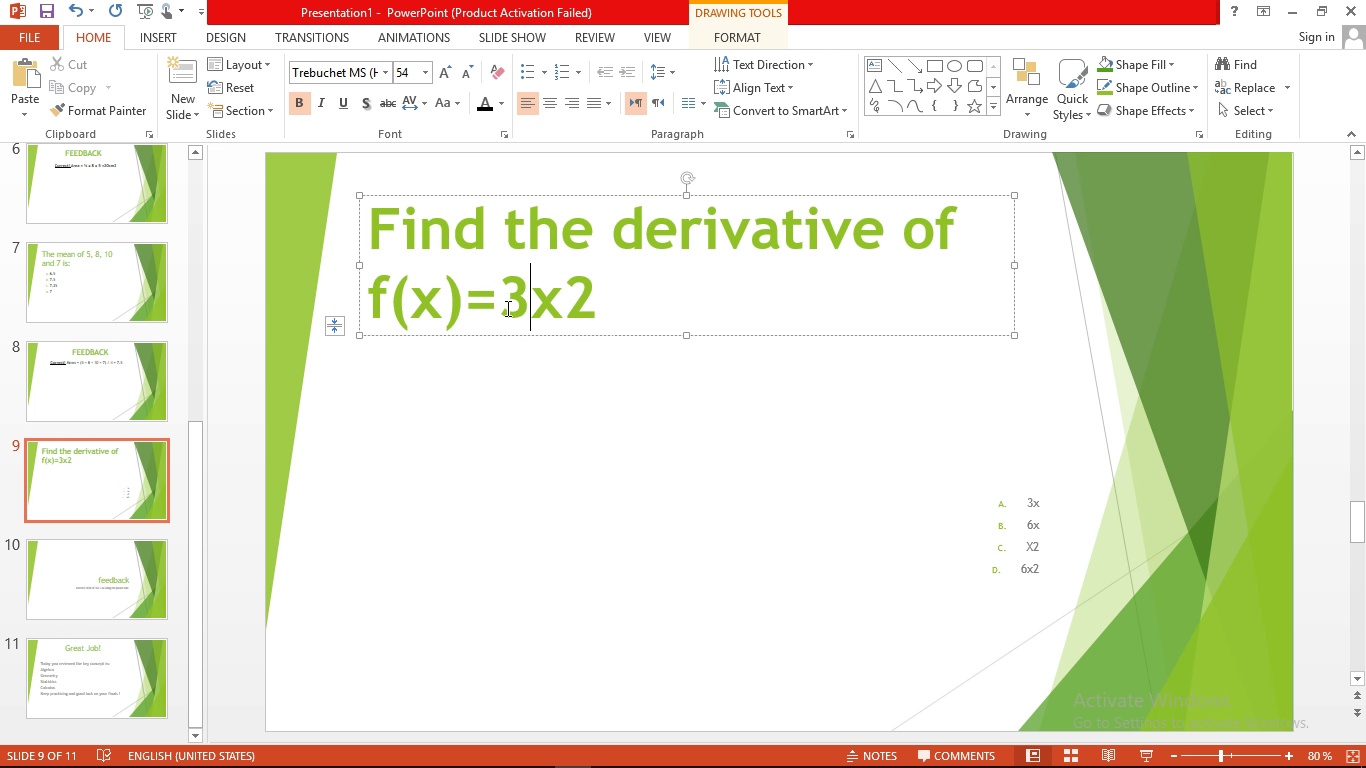 
left_click([506, 308])
 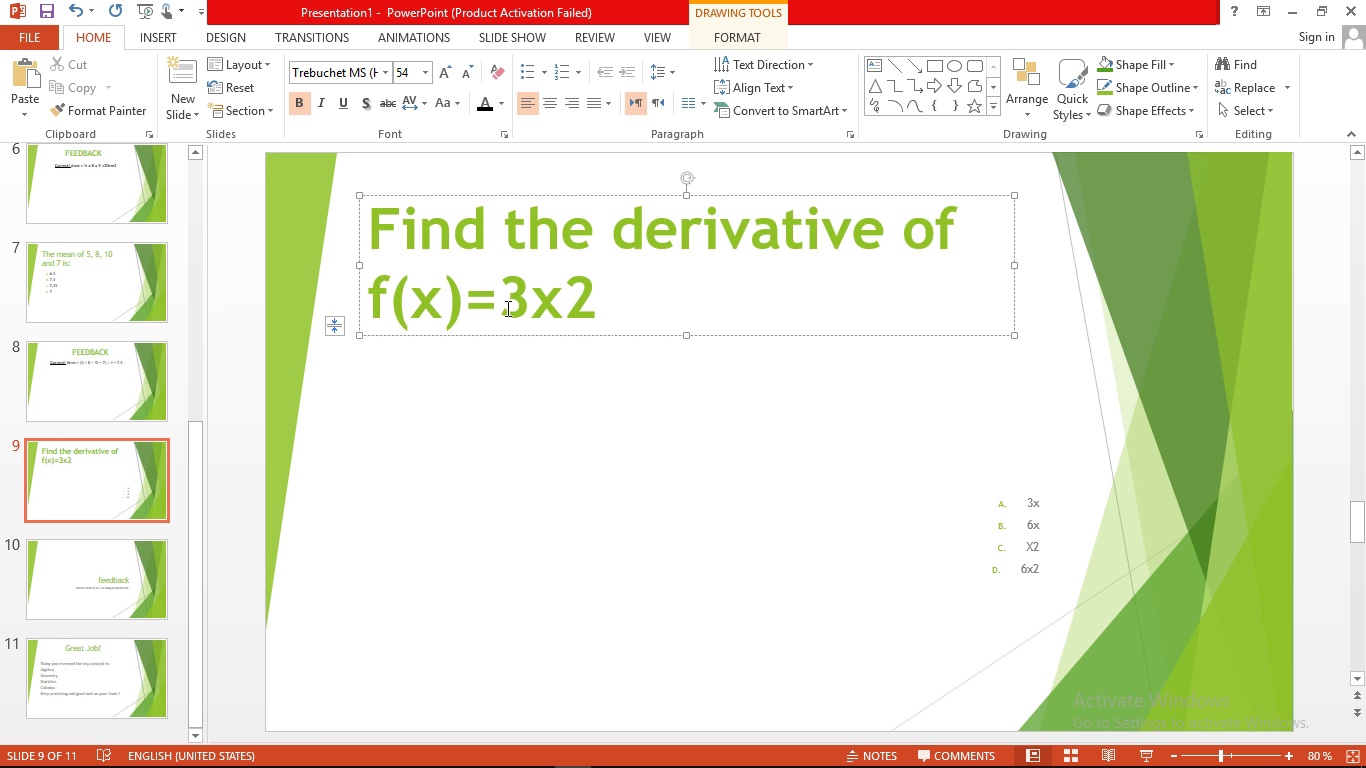 
key(Space)
 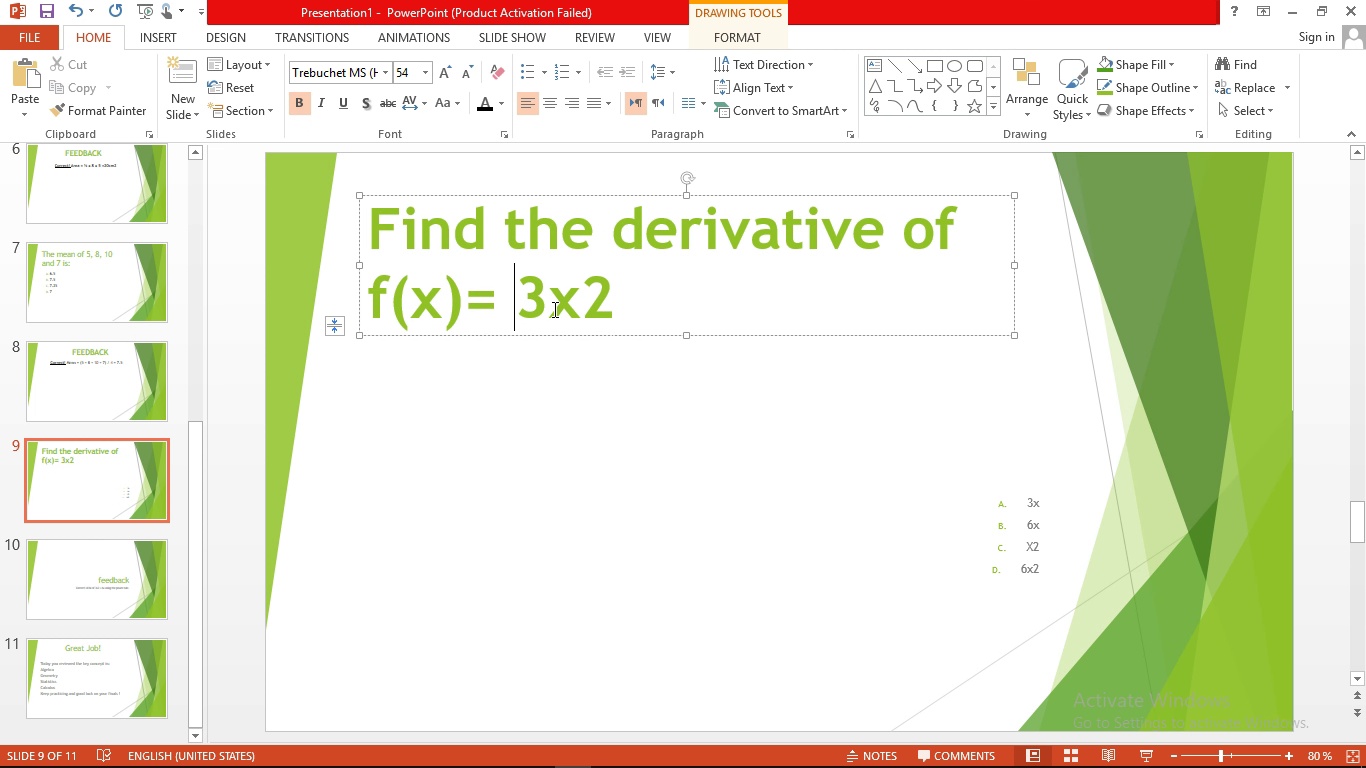 
left_click([553, 309])
 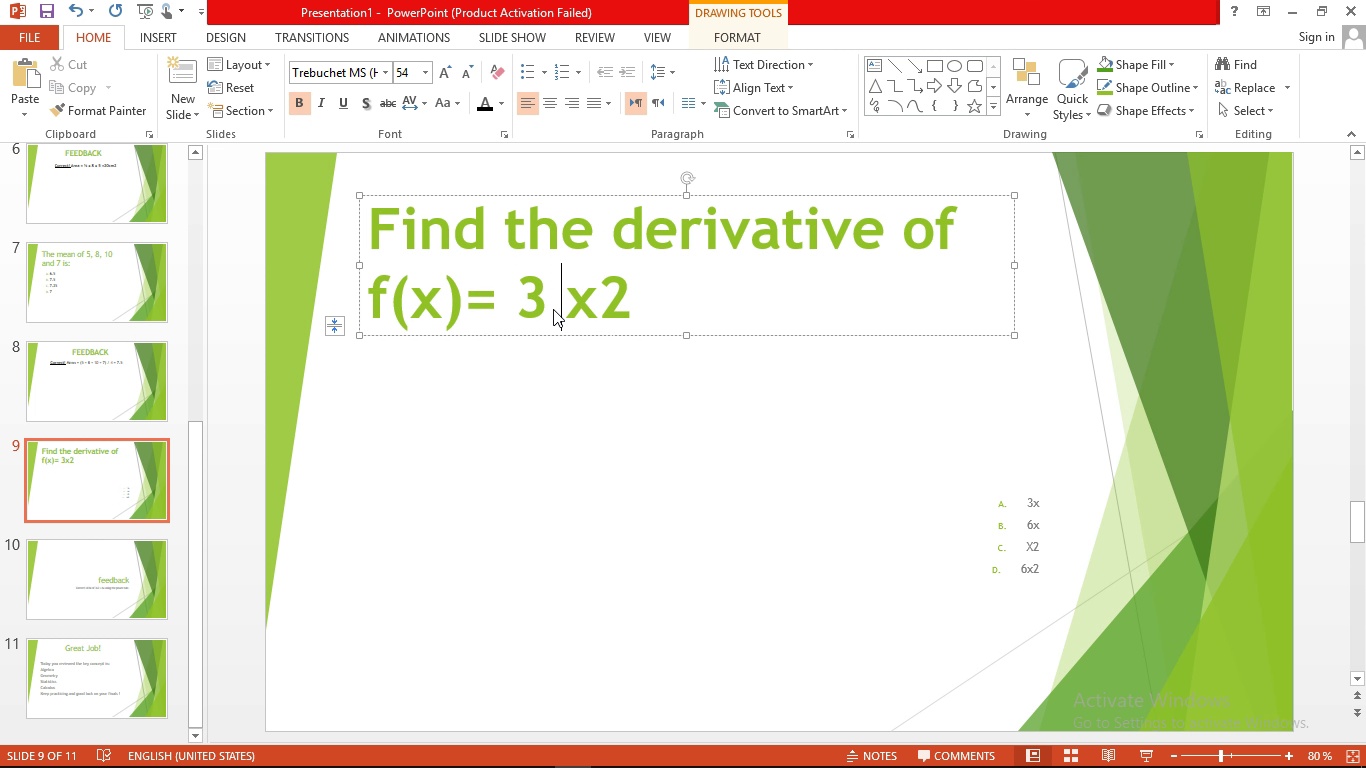 
key(Space)
 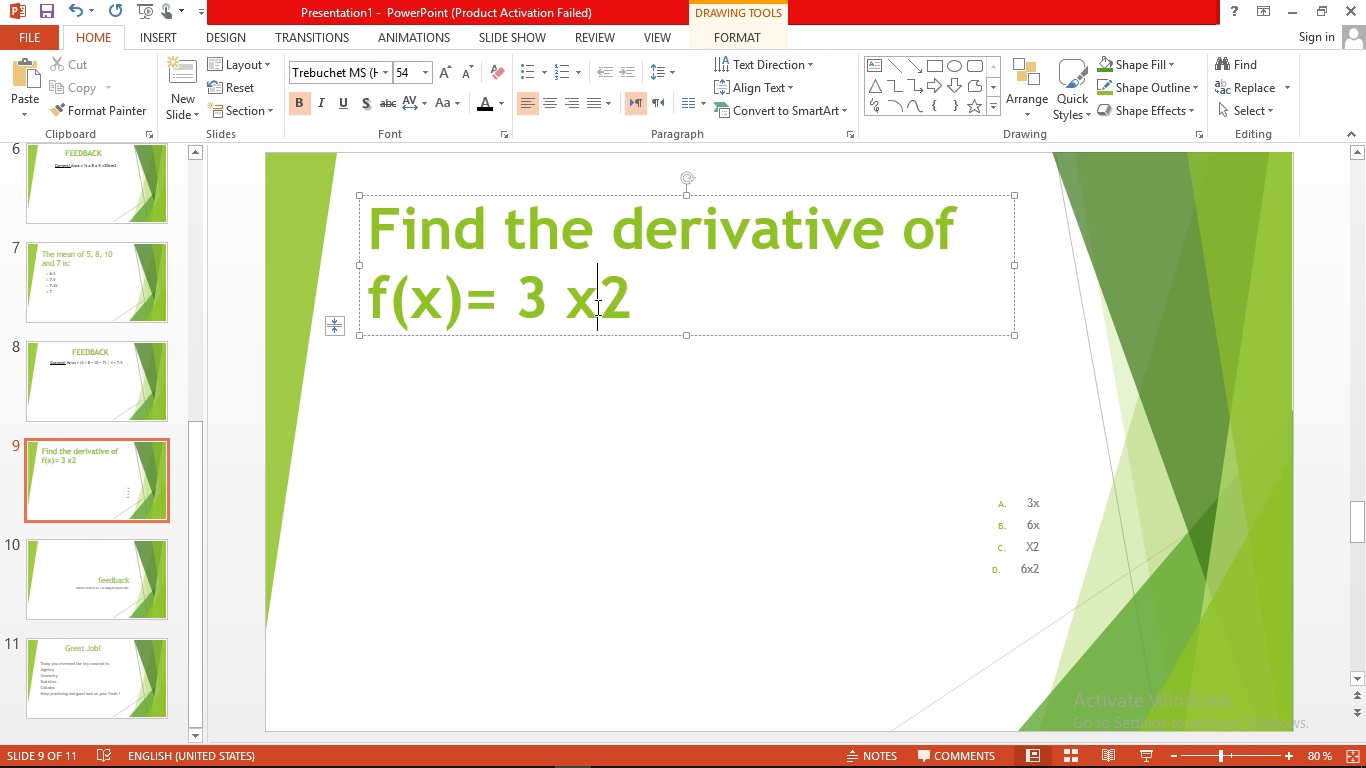 
left_click([596, 307])
 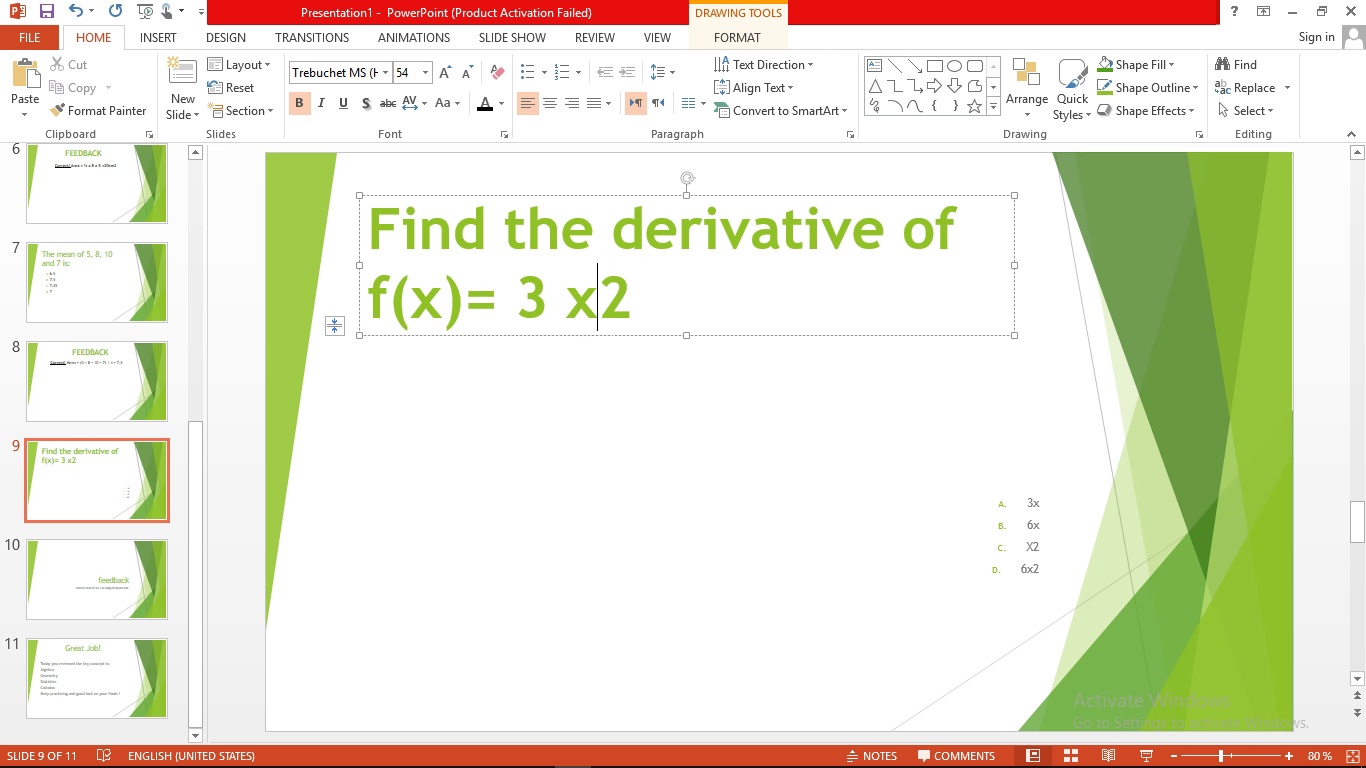 
key(Space)
 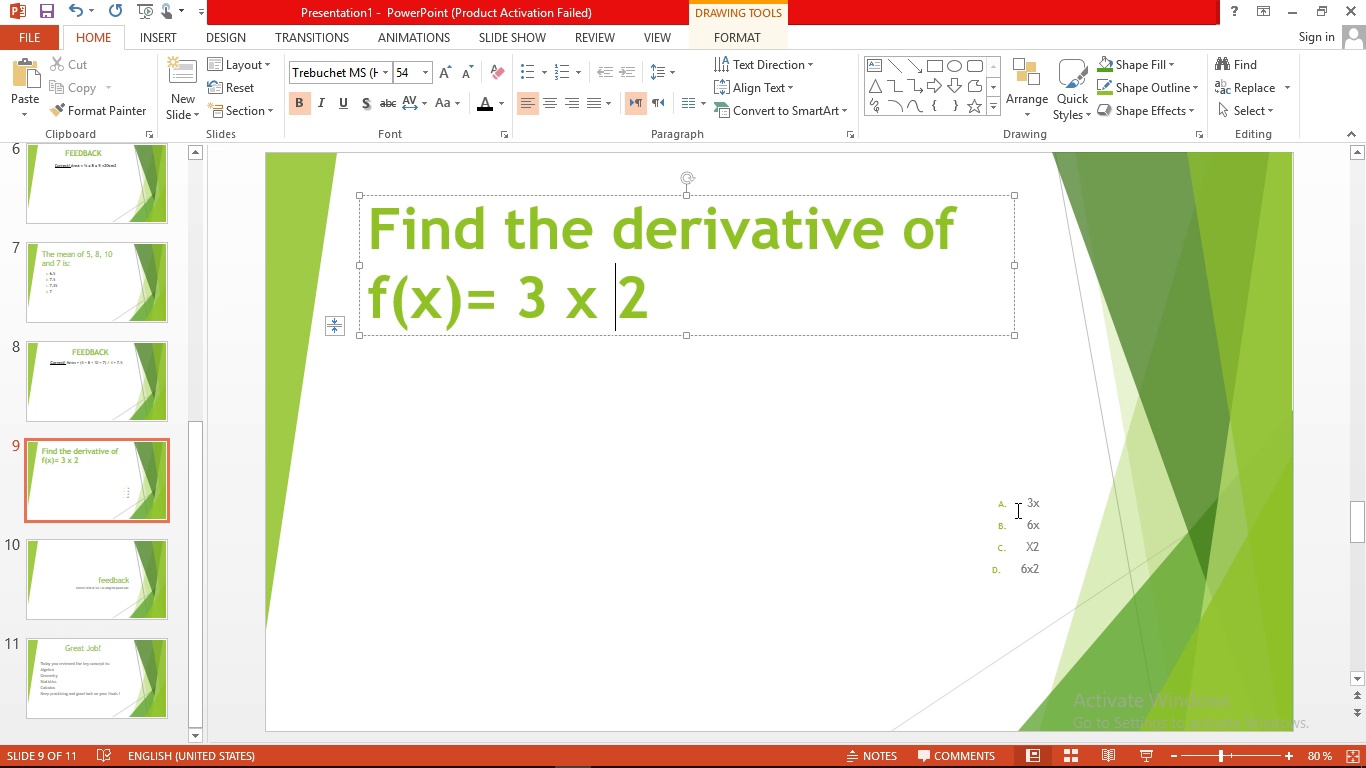 
left_click([1018, 511])
 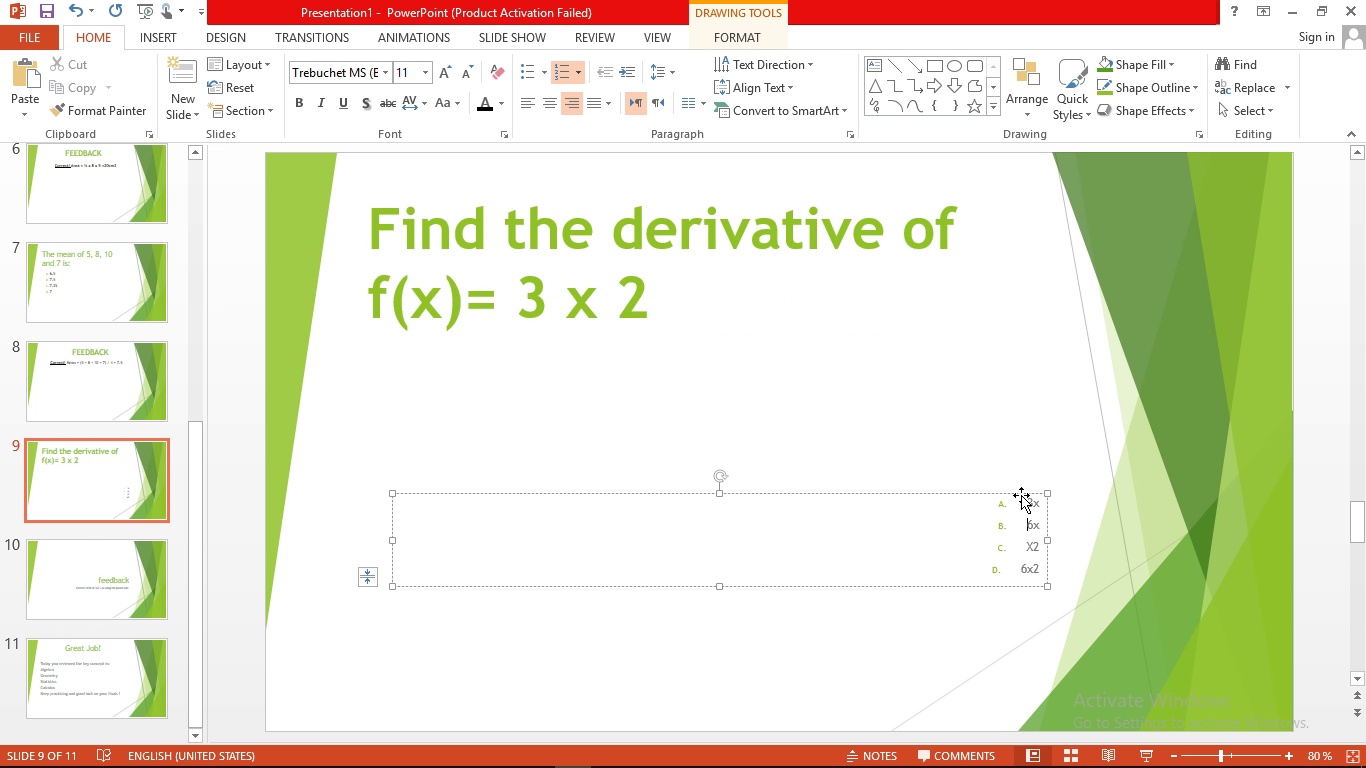 
left_click_drag(start_coordinate=[1021, 495], to_coordinate=[424, 371])
 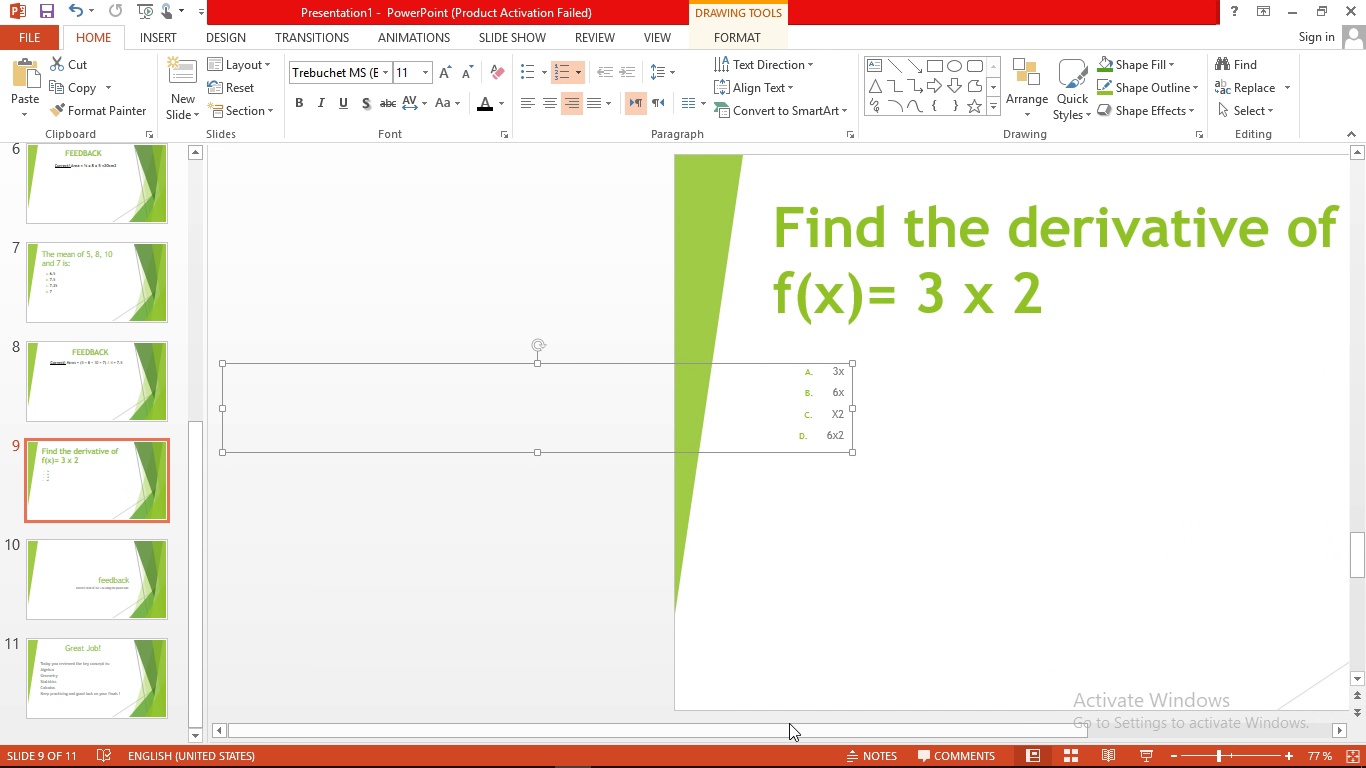 
left_click_drag(start_coordinate=[772, 730], to_coordinate=[1116, 727])
 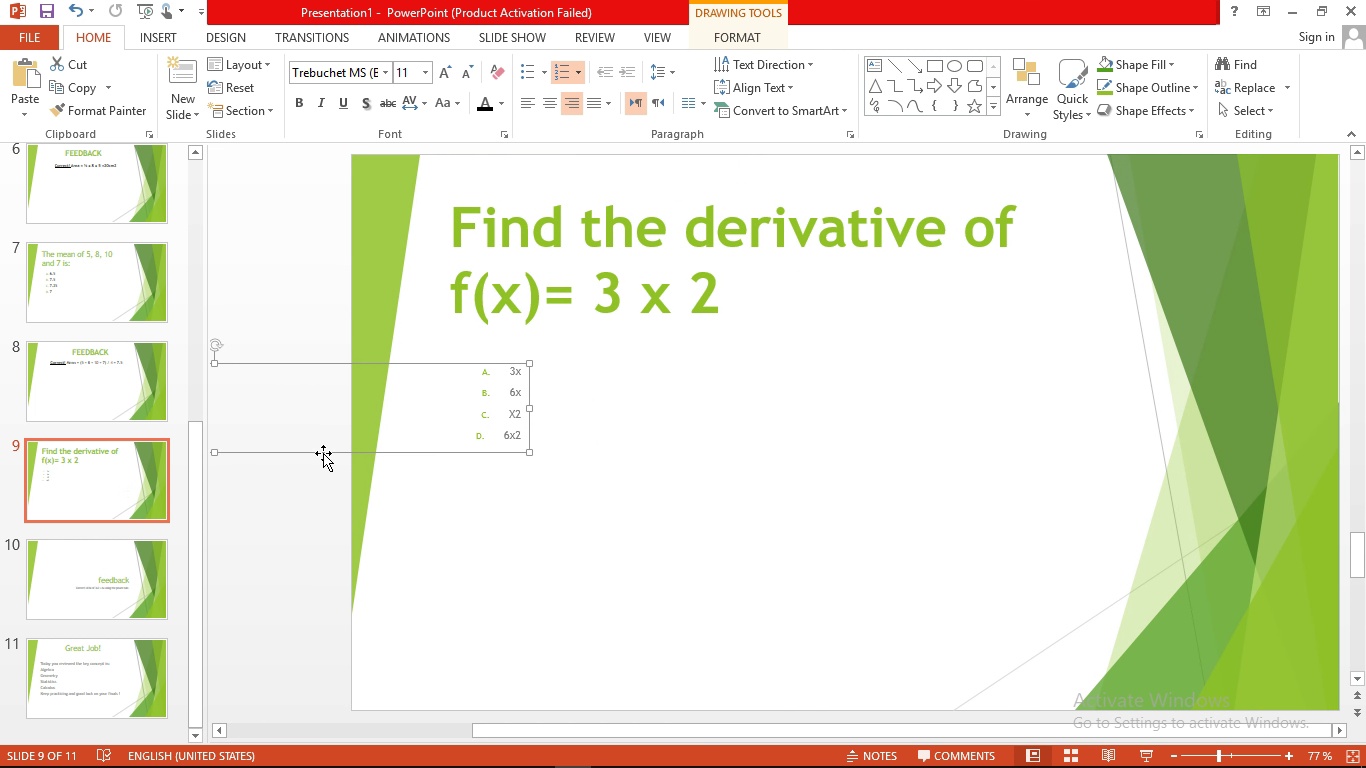 
left_click_drag(start_coordinate=[323, 453], to_coordinate=[872, 448])
 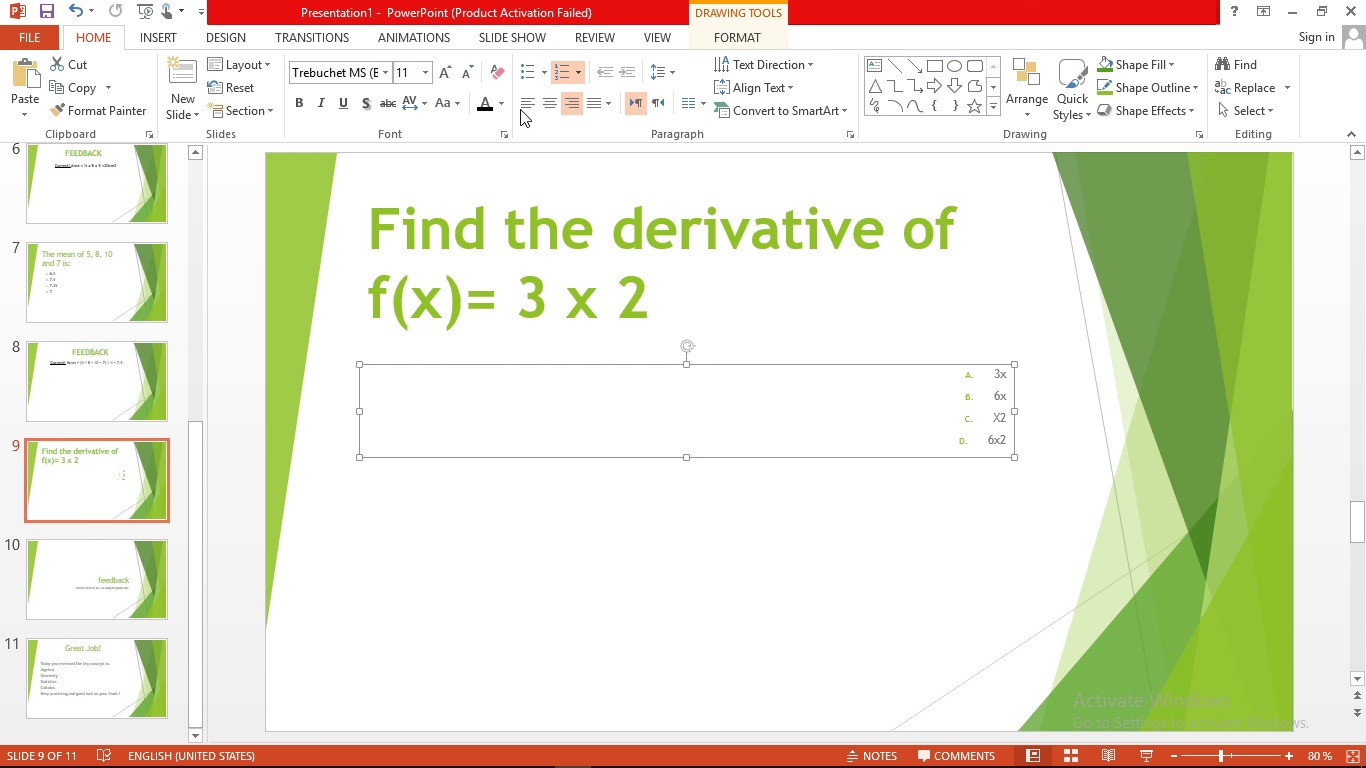 
left_click([525, 109])
 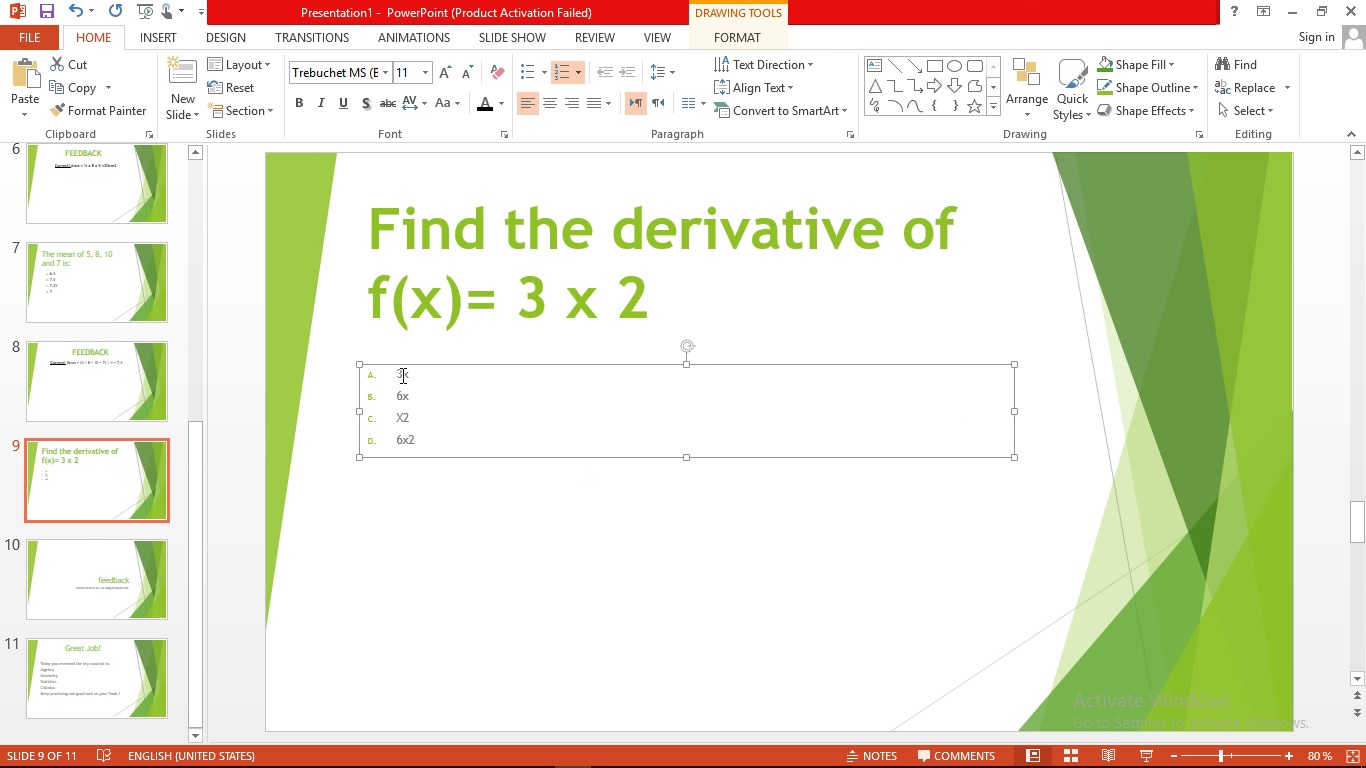 
left_click_drag(start_coordinate=[406, 387], to_coordinate=[417, 423])
 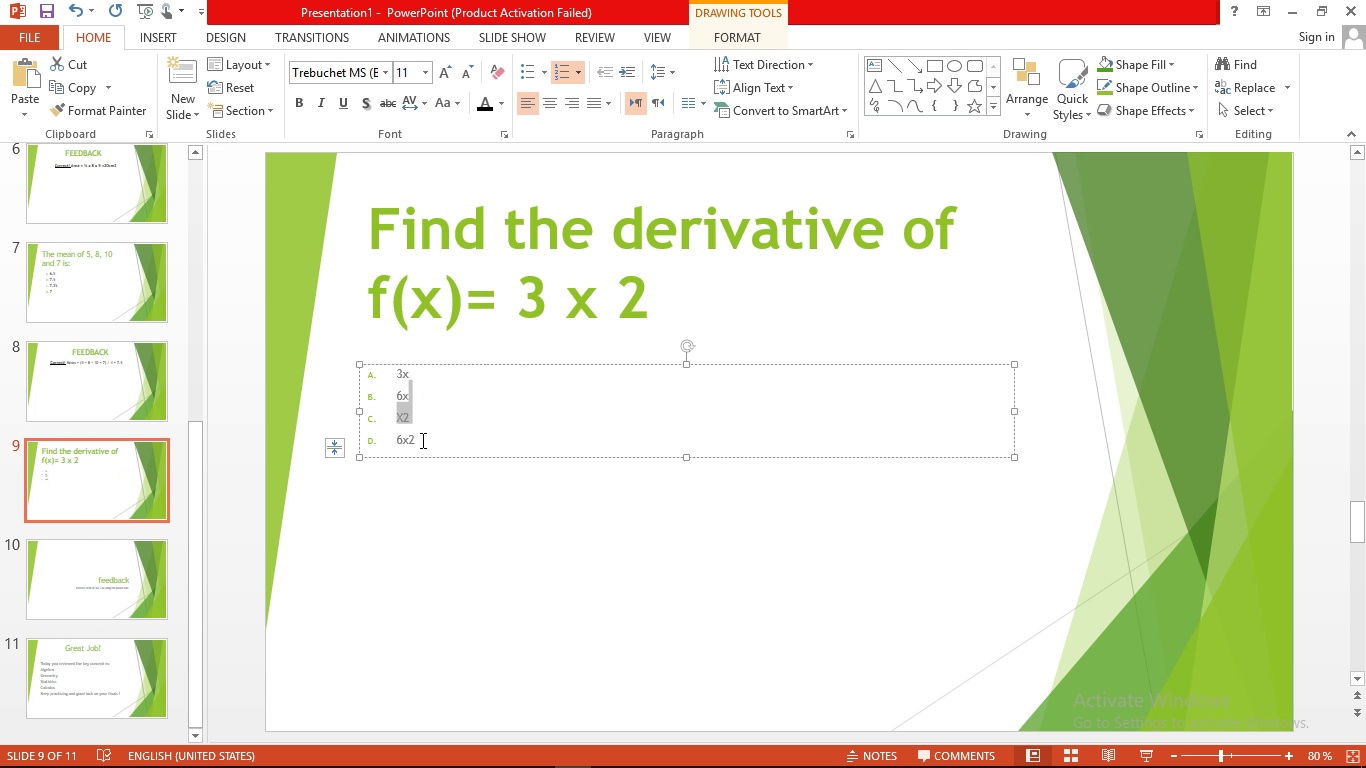 
left_click([421, 440])
 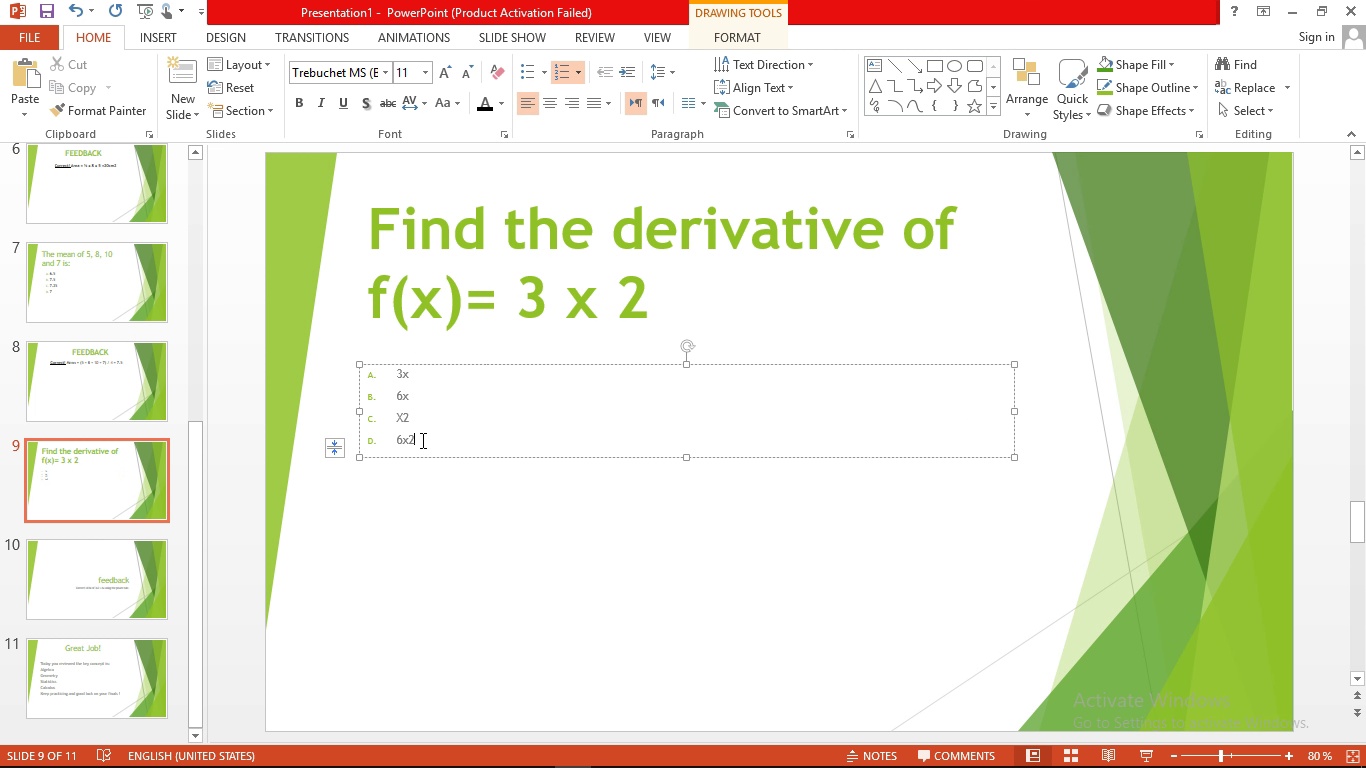 
left_click_drag(start_coordinate=[421, 440], to_coordinate=[391, 361])
 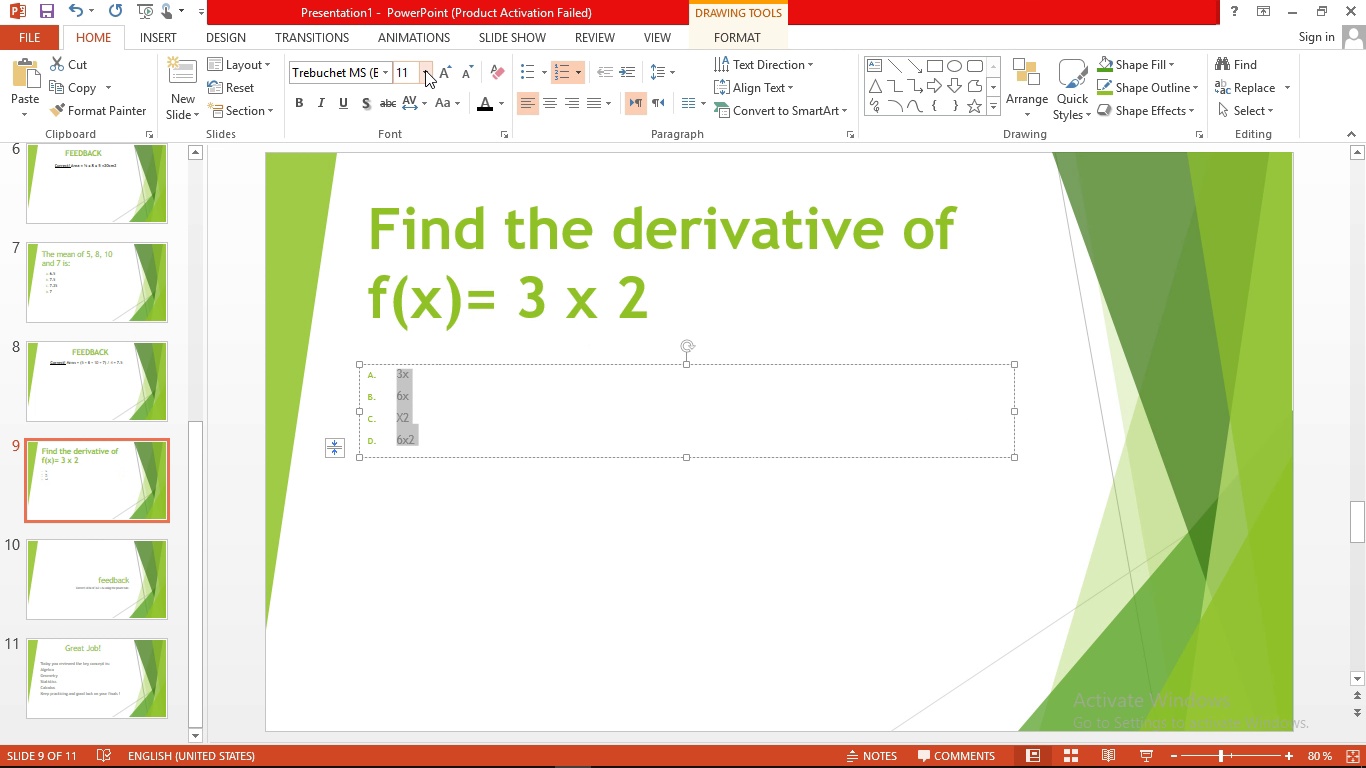 
left_click([425, 70])
 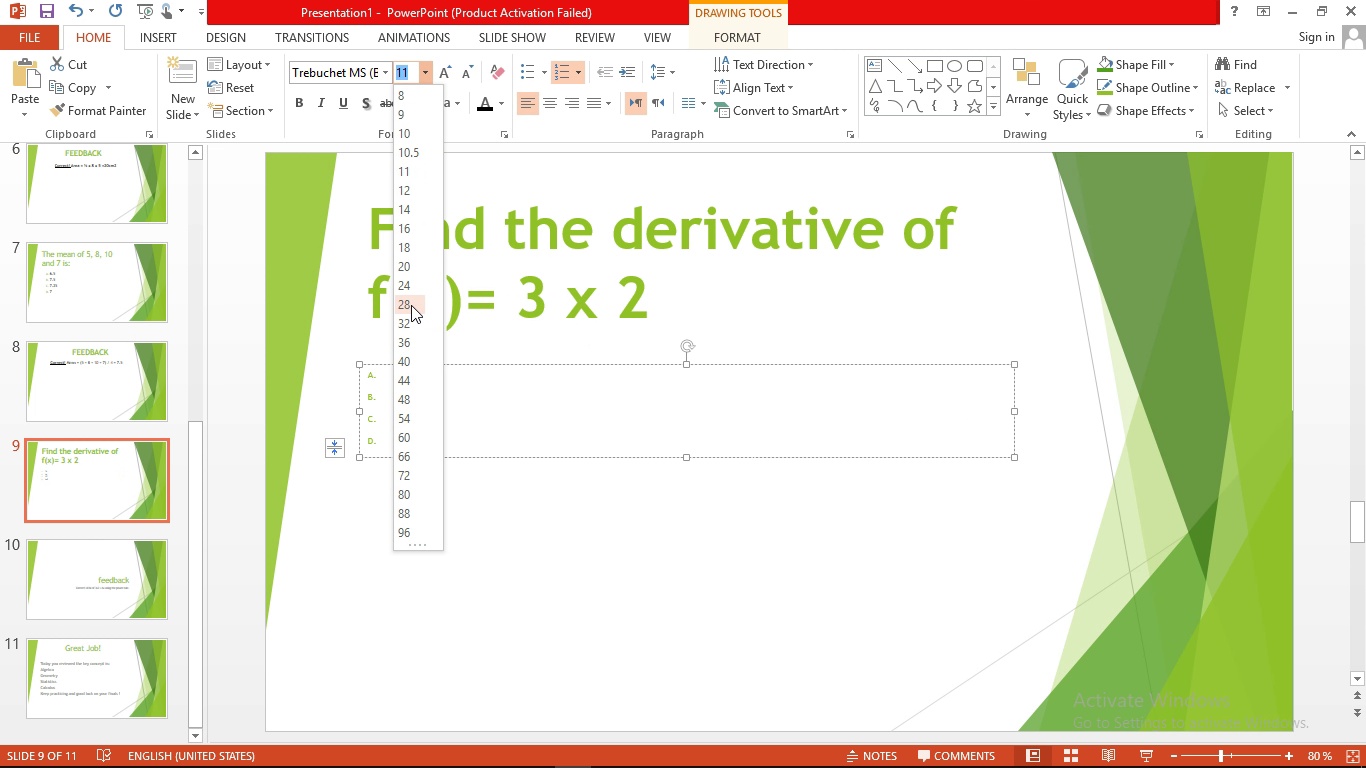 
left_click([411, 305])
 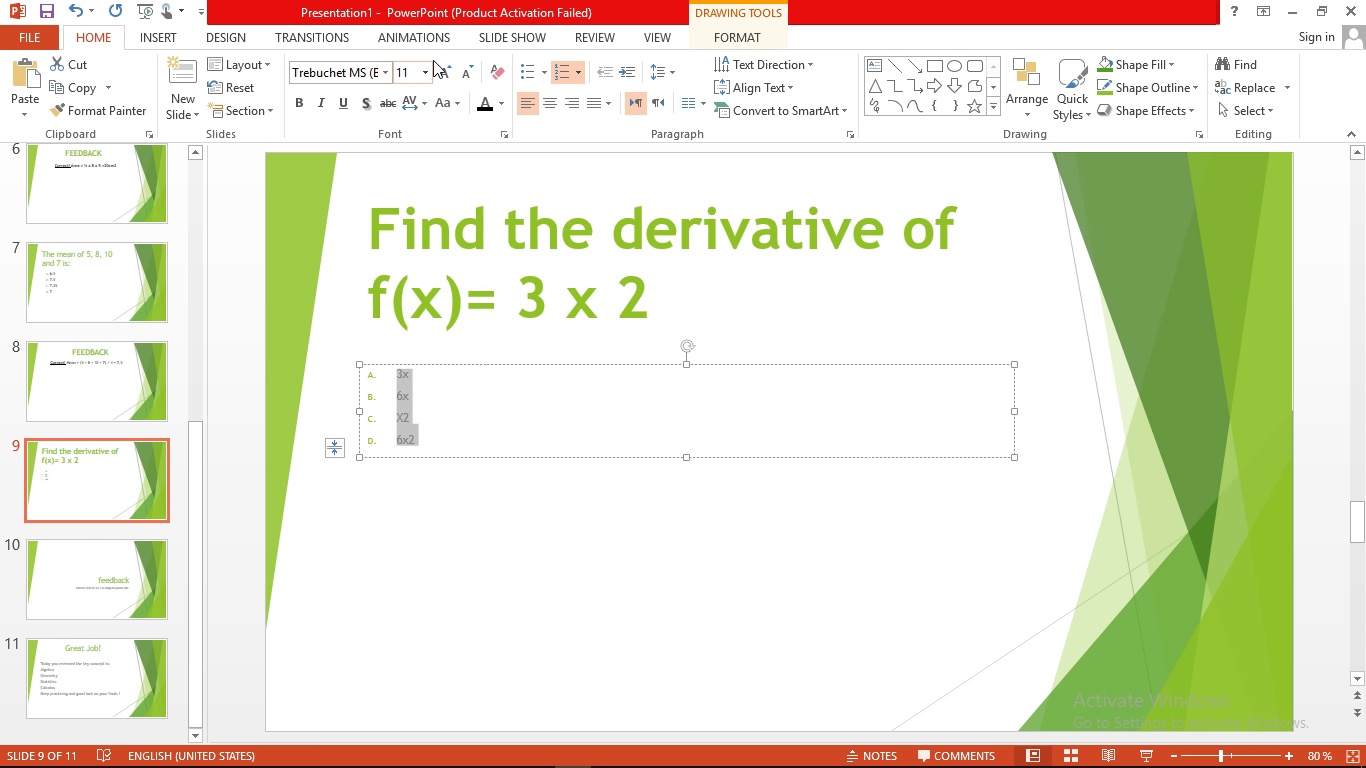 
left_click([426, 68])
 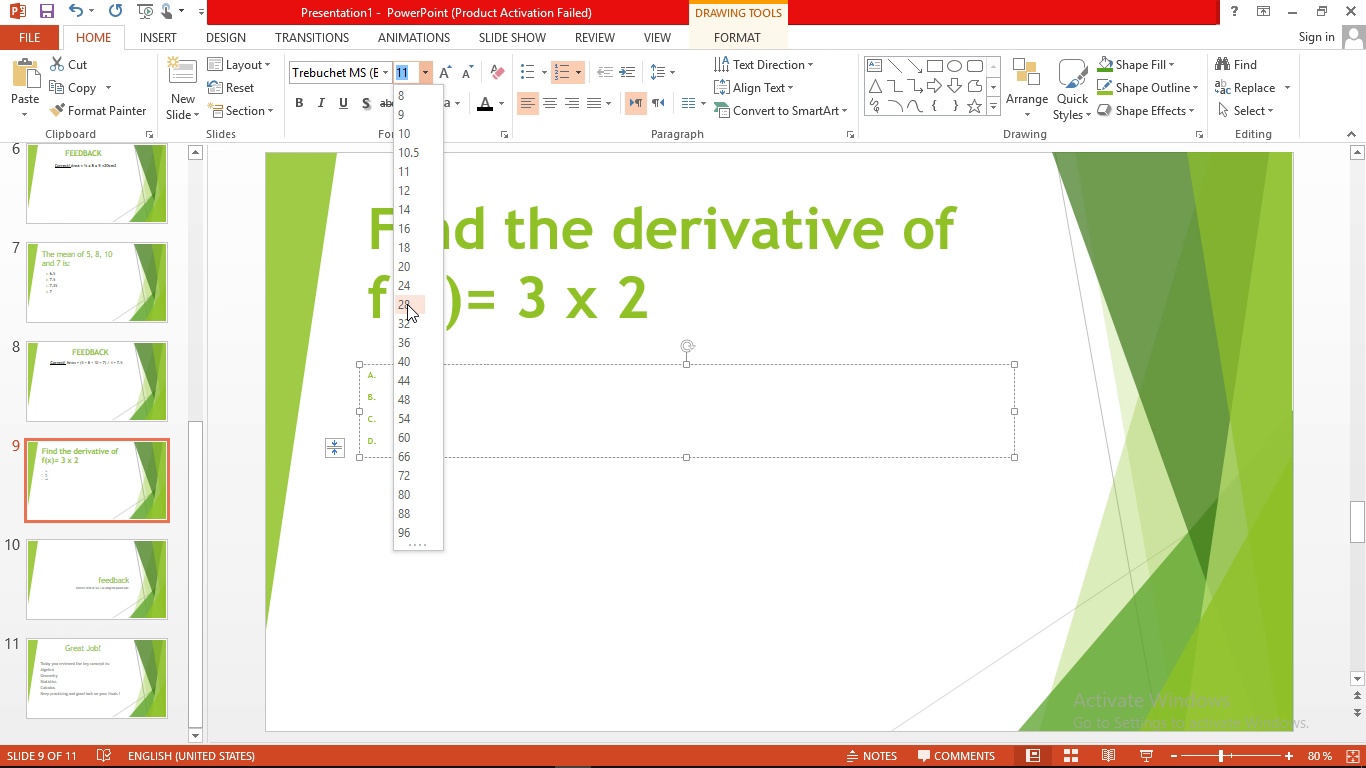 
left_click([407, 304])
 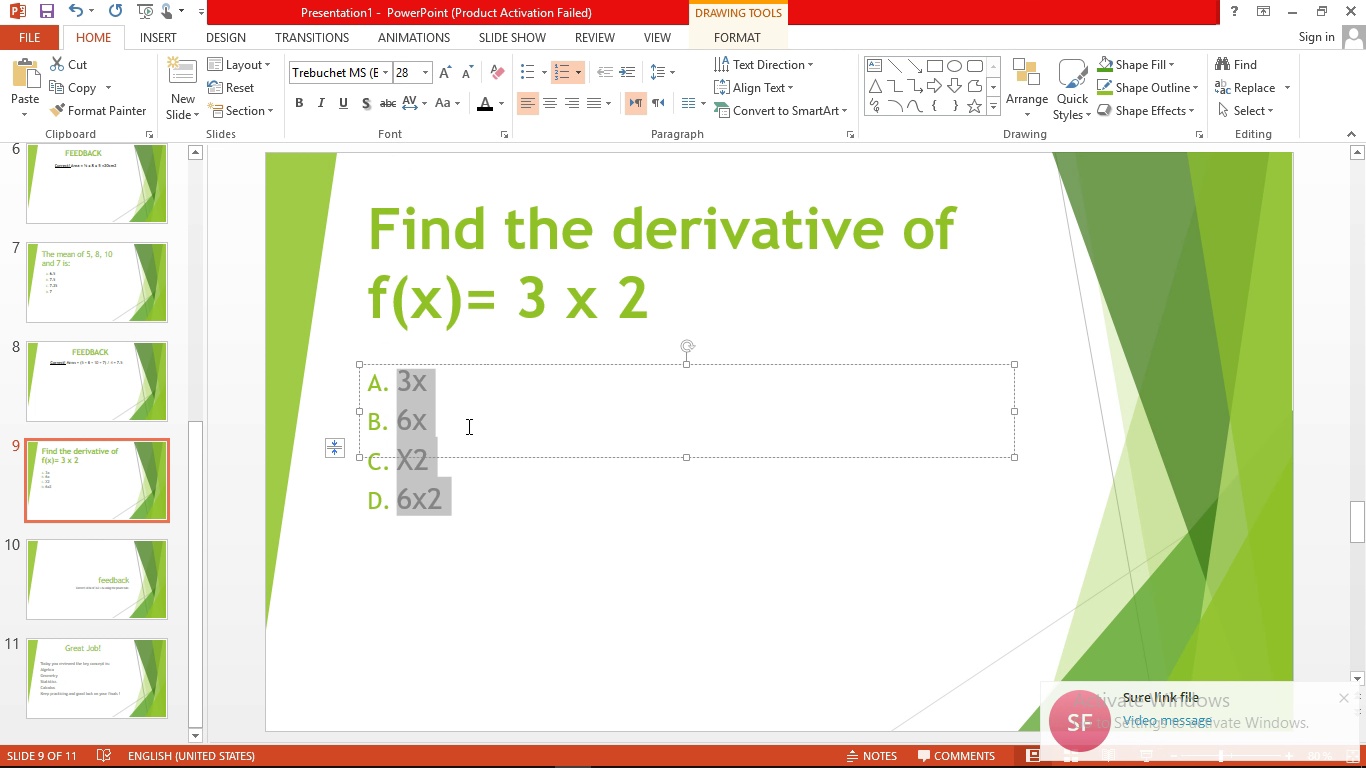 
wait(10.25)
 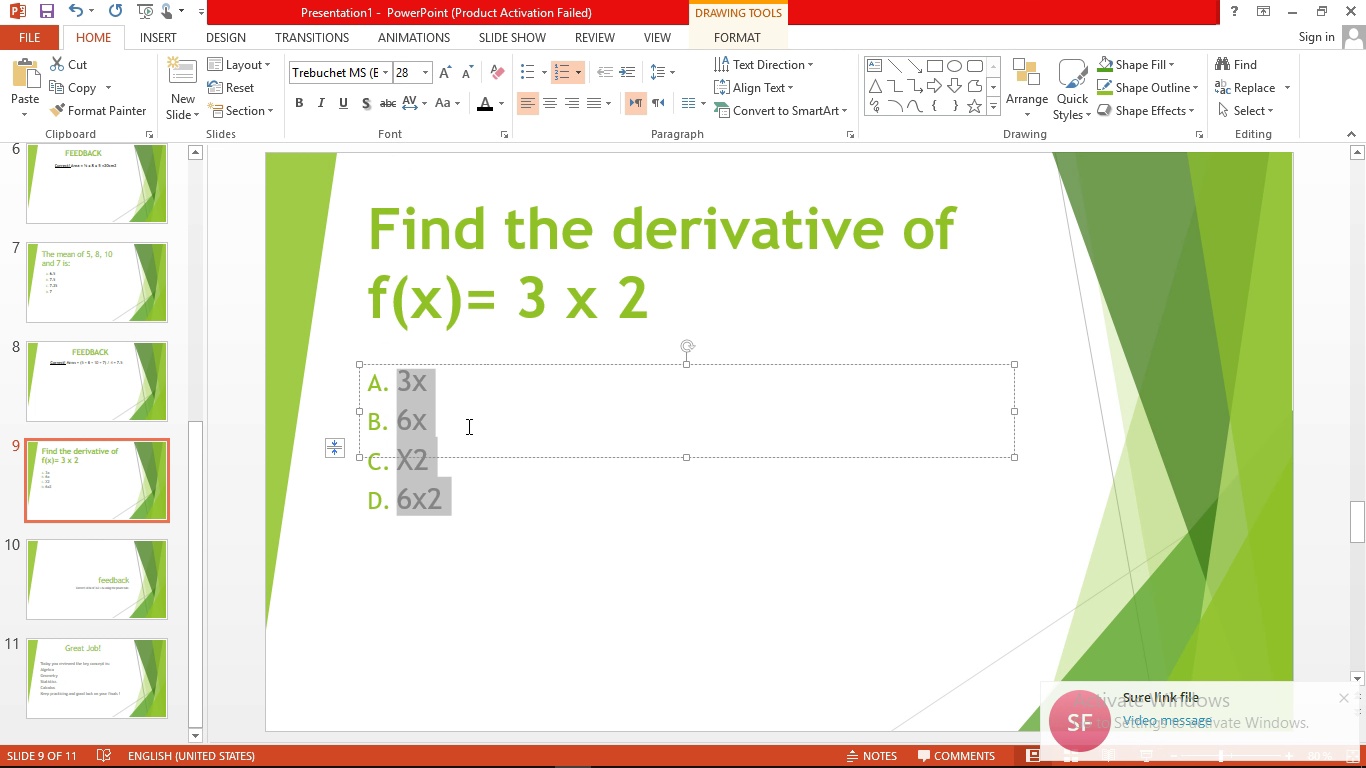 
left_click([467, 426])
 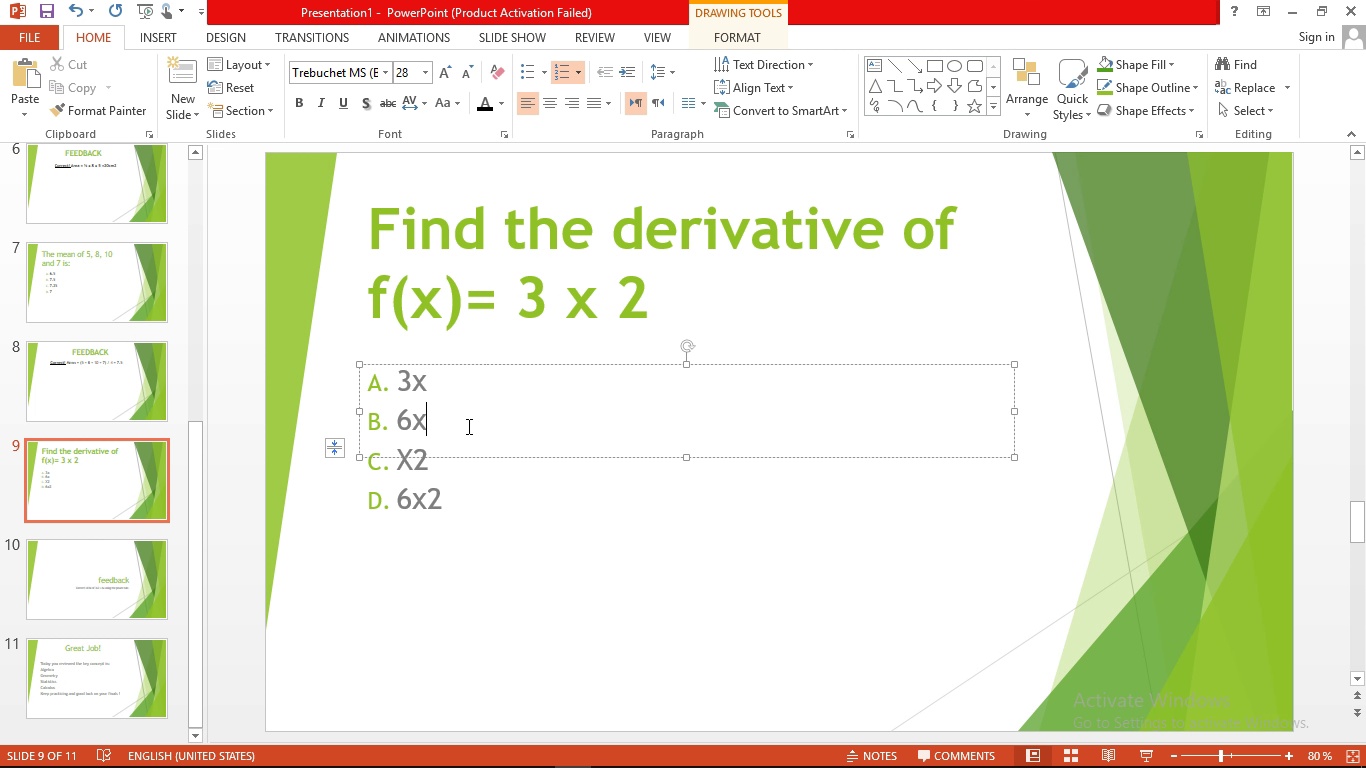 
wait(6.02)
 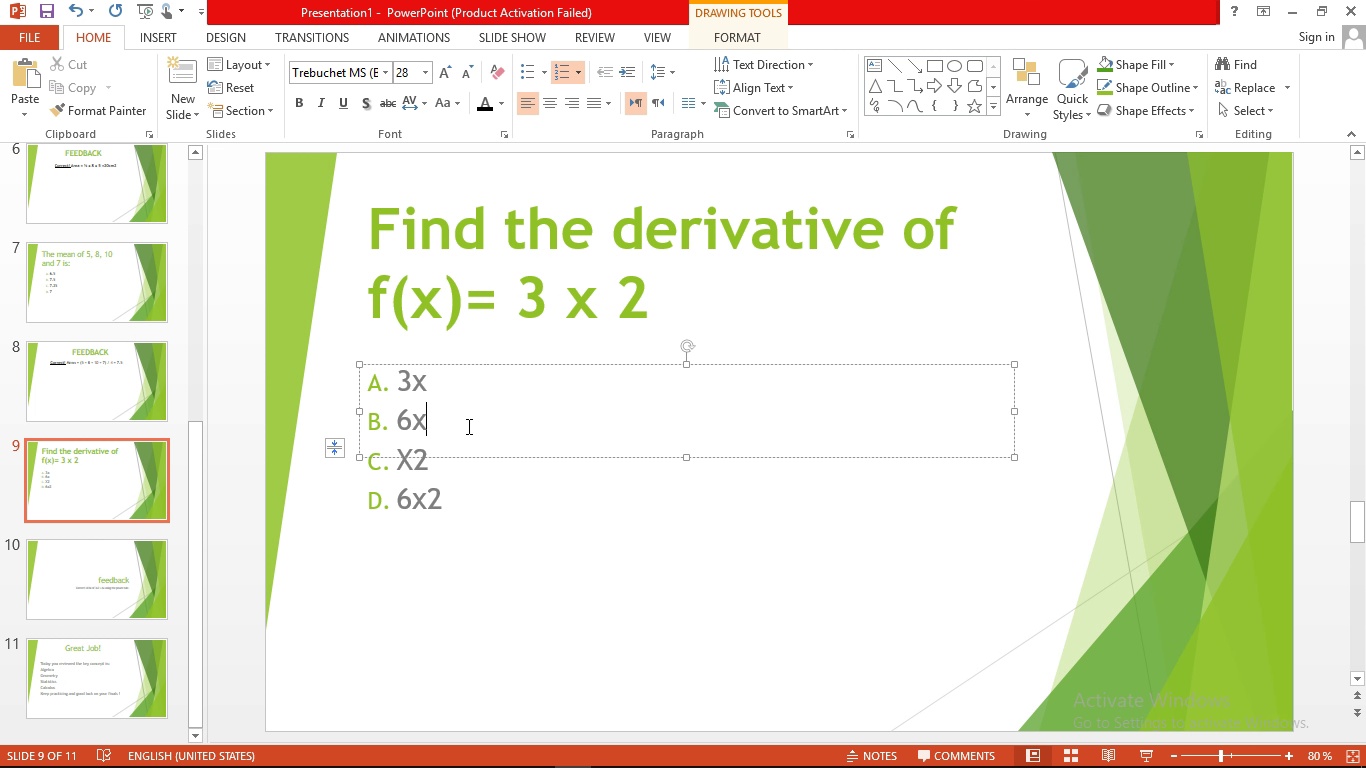 
left_click_drag(start_coordinate=[400, 378], to_coordinate=[490, 515])
 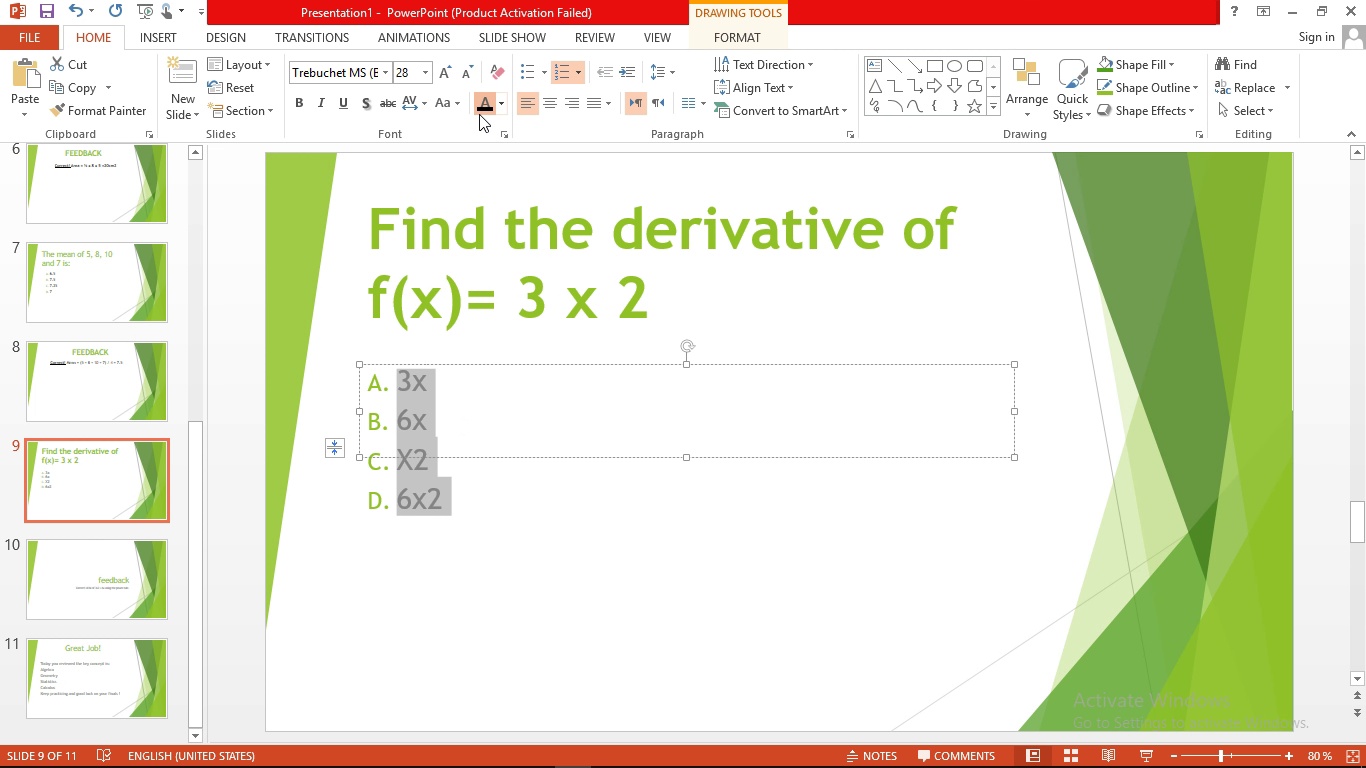 
left_click([479, 114])
 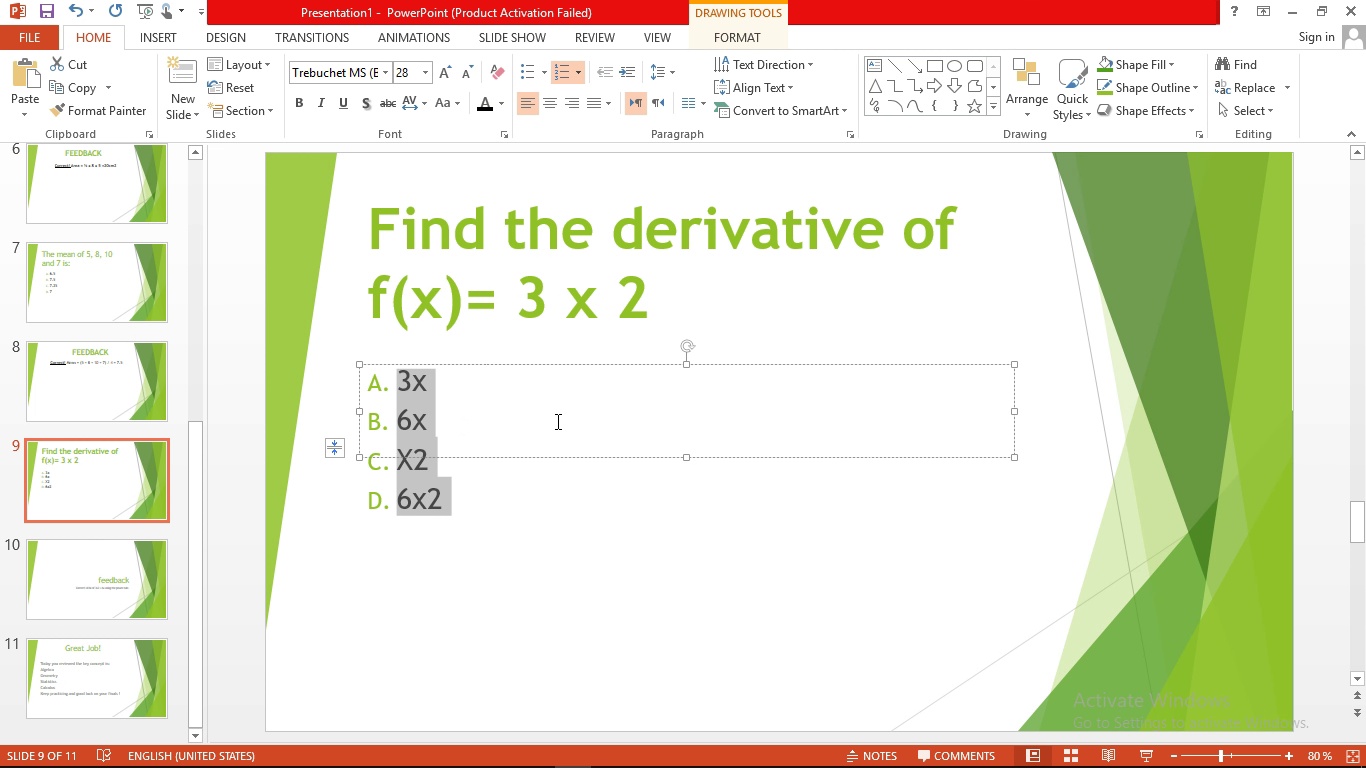 
left_click([556, 421])
 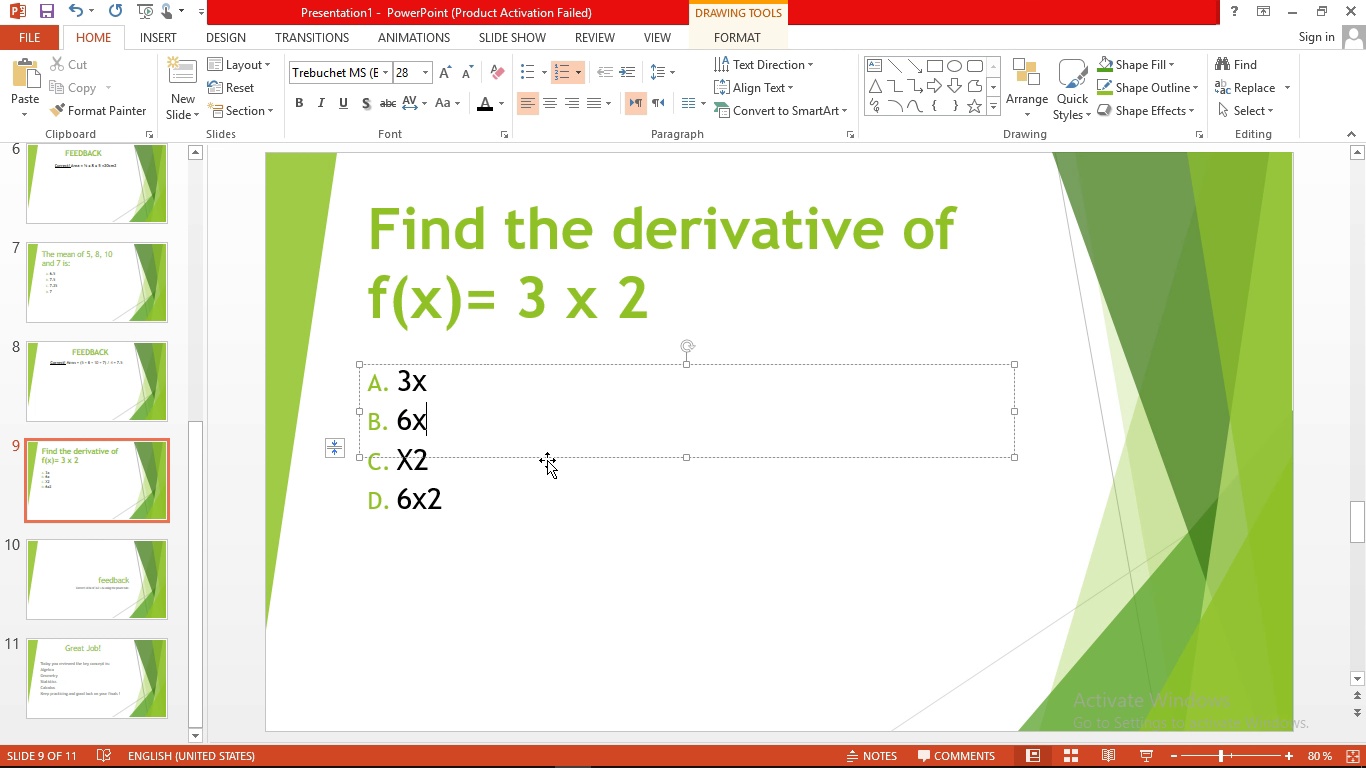 
left_click_drag(start_coordinate=[547, 460], to_coordinate=[610, 453])
 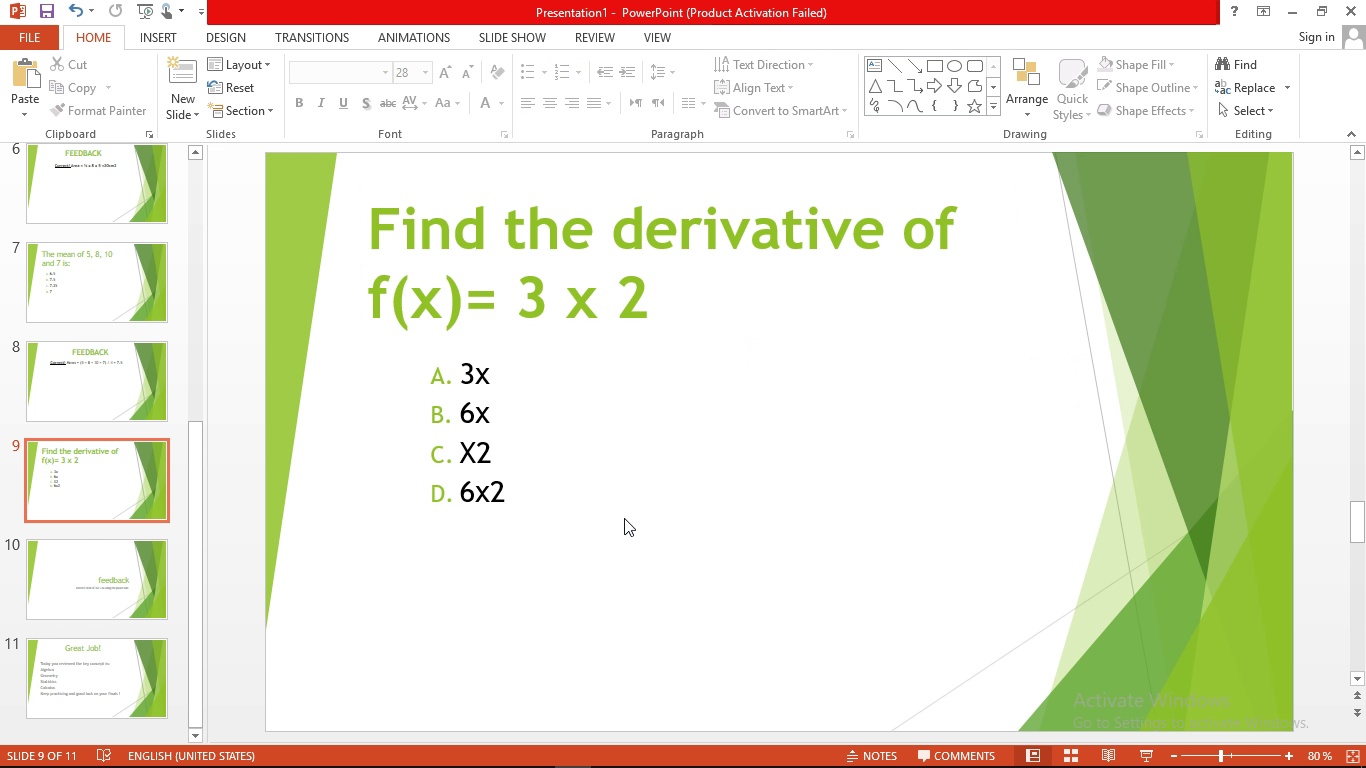 
left_click([624, 518])
 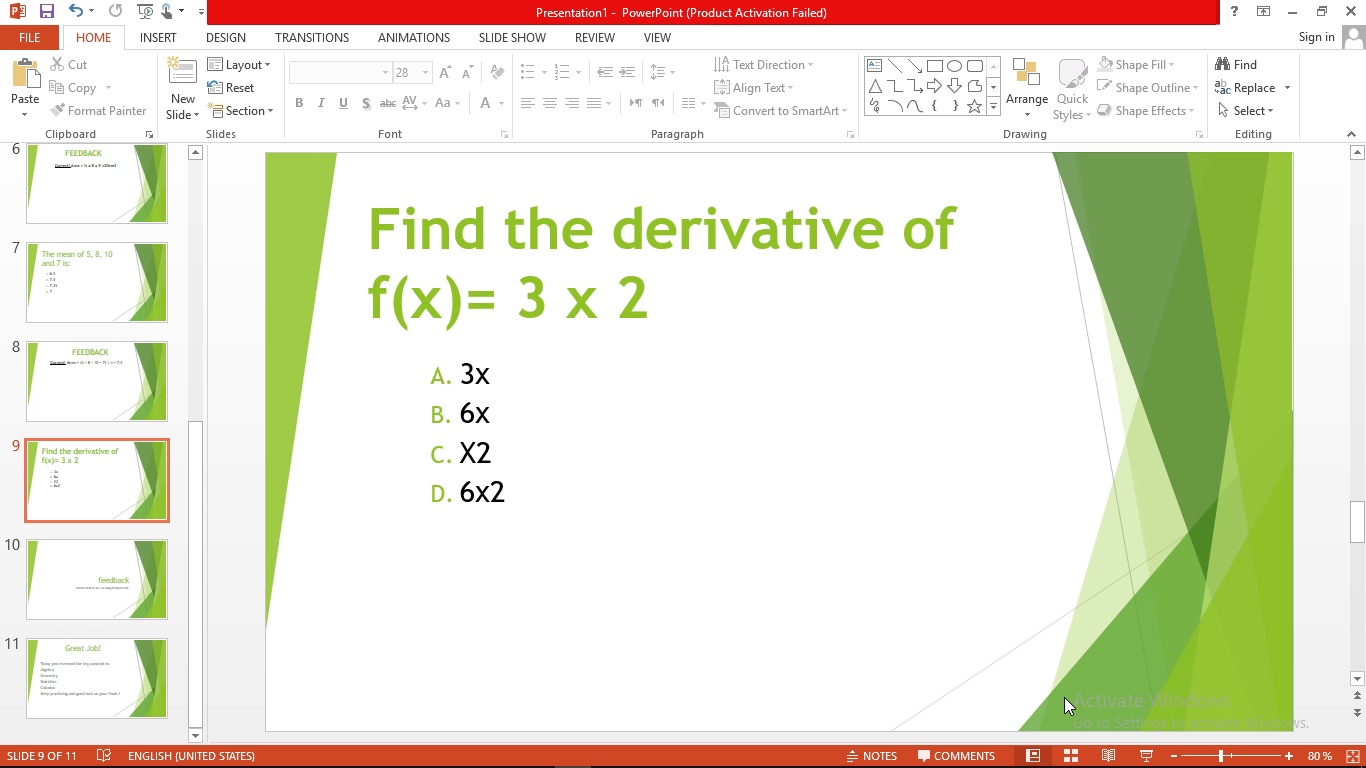 
wait(56.81)
 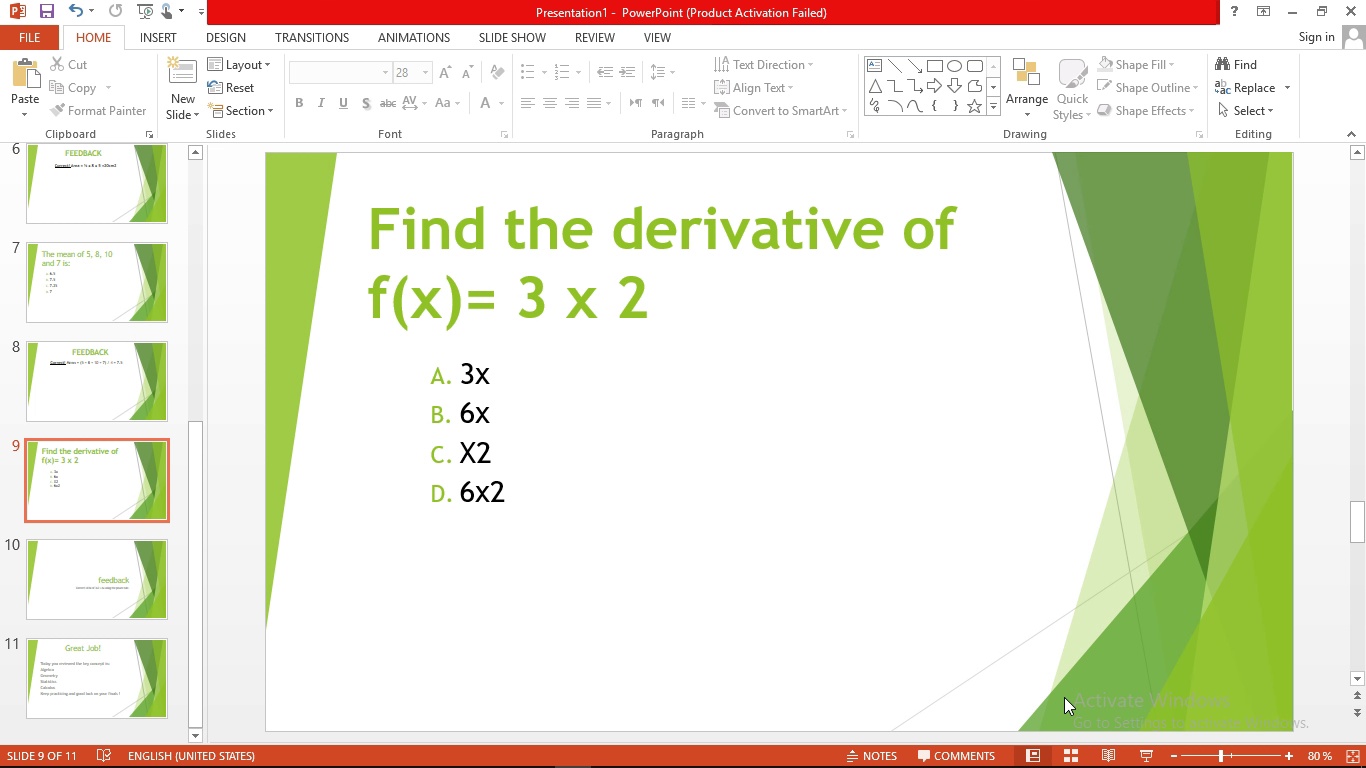 
left_click([144, 565])
 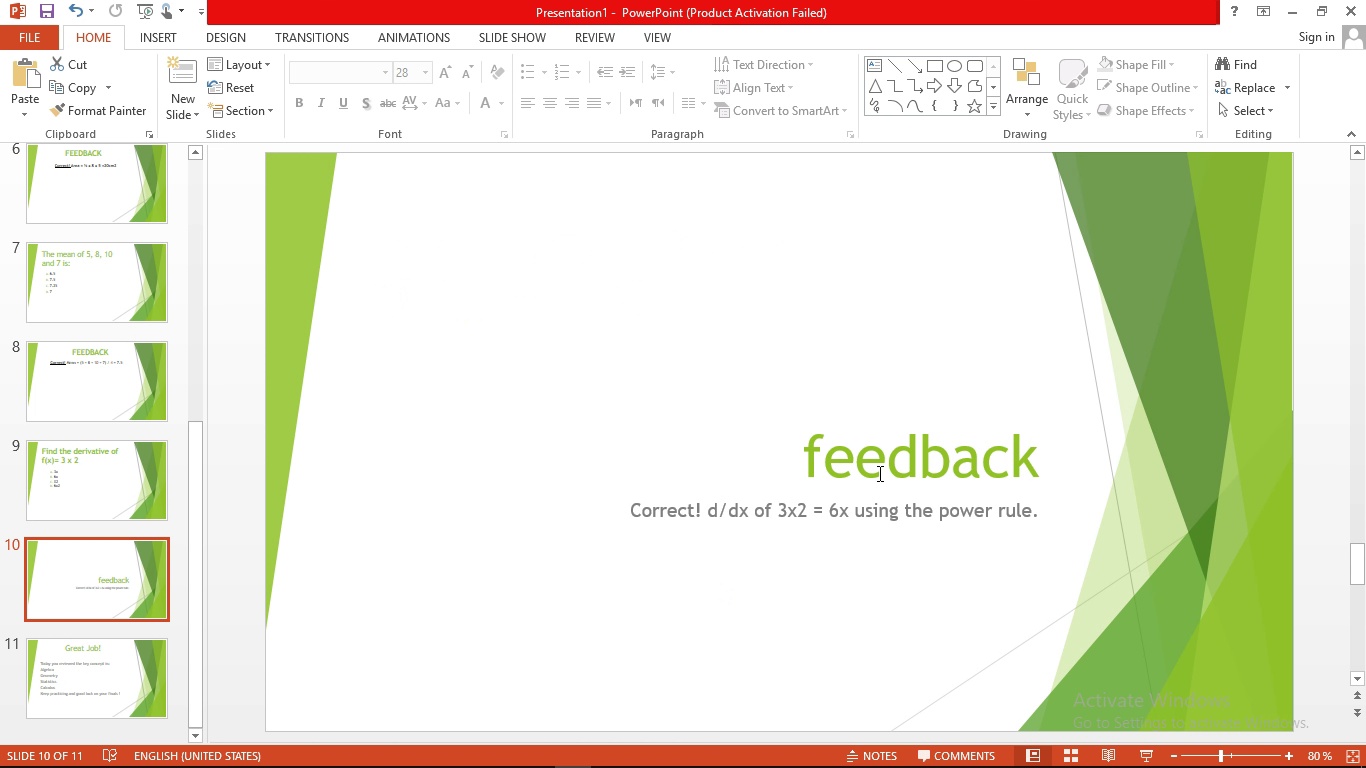 
left_click([878, 473])
 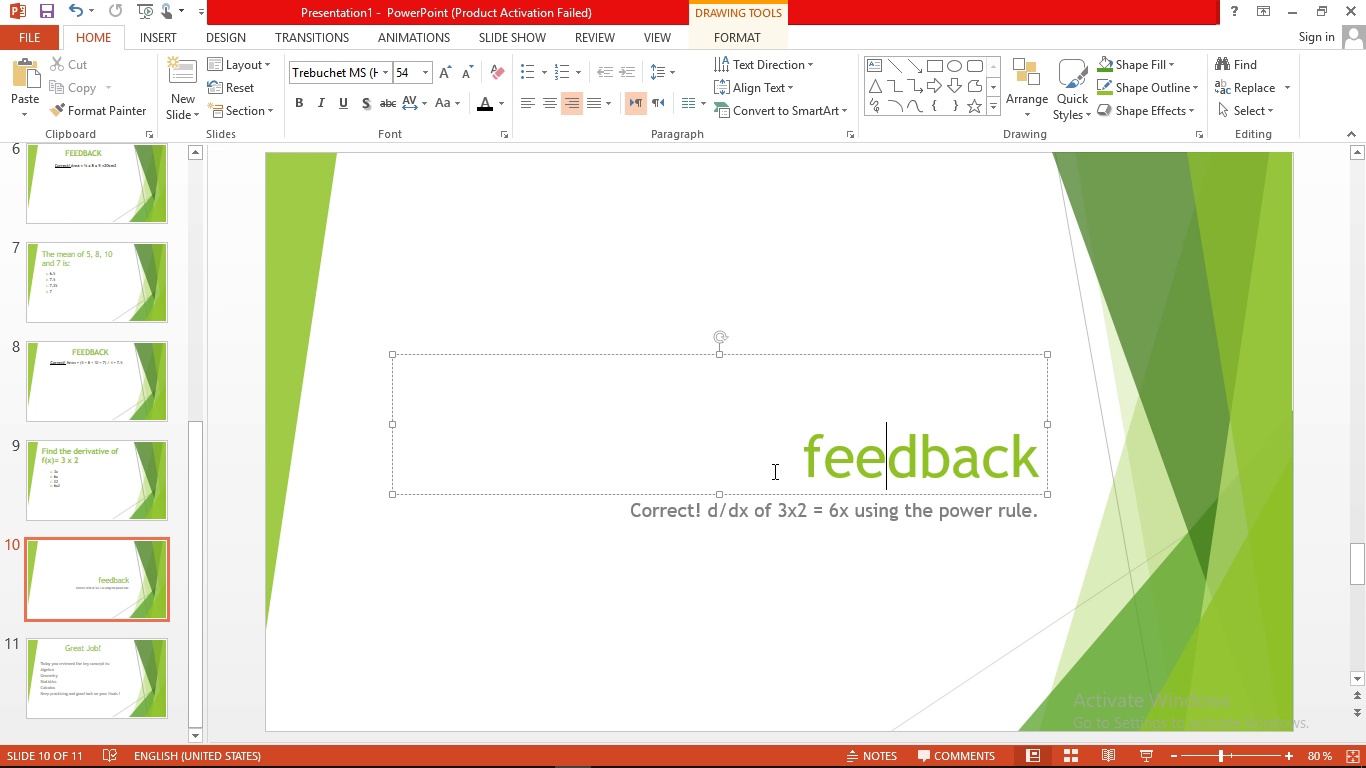 
left_click([773, 471])
 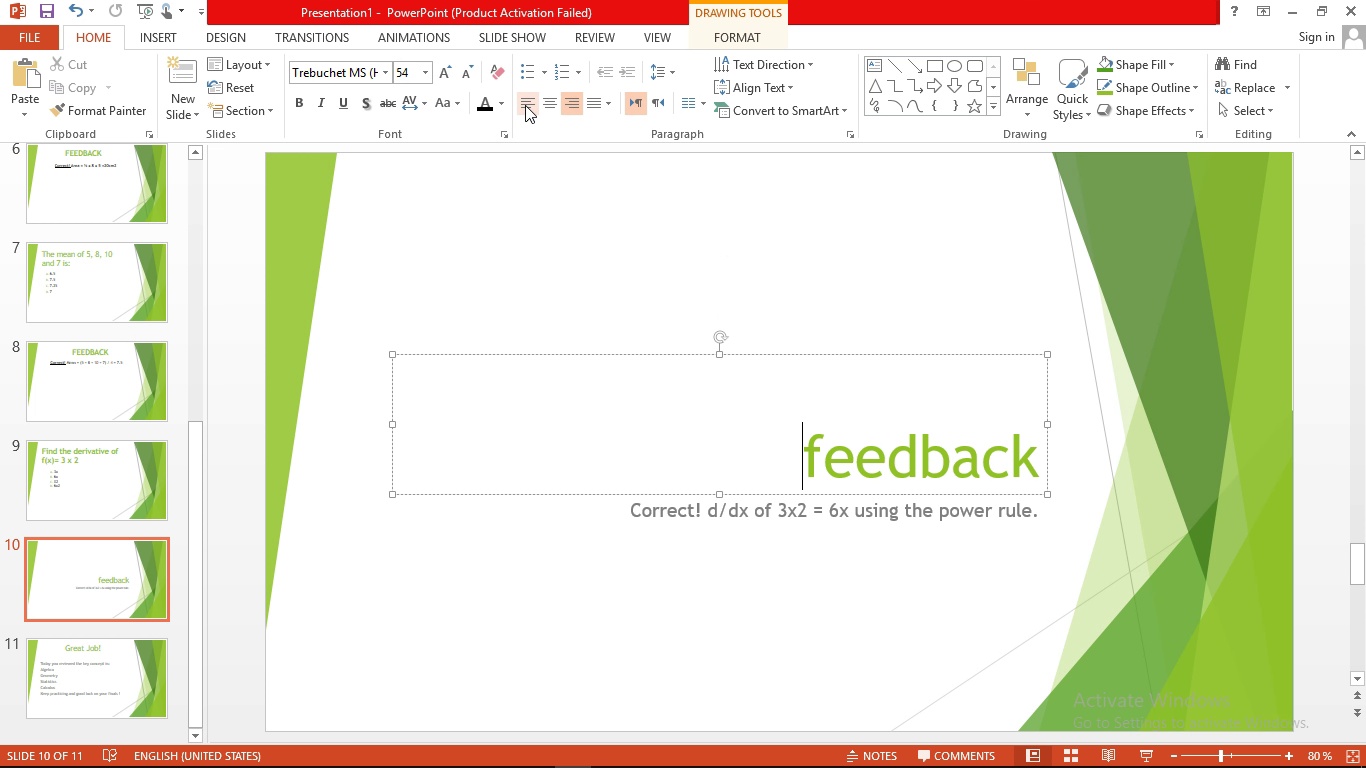 
left_click([525, 105])
 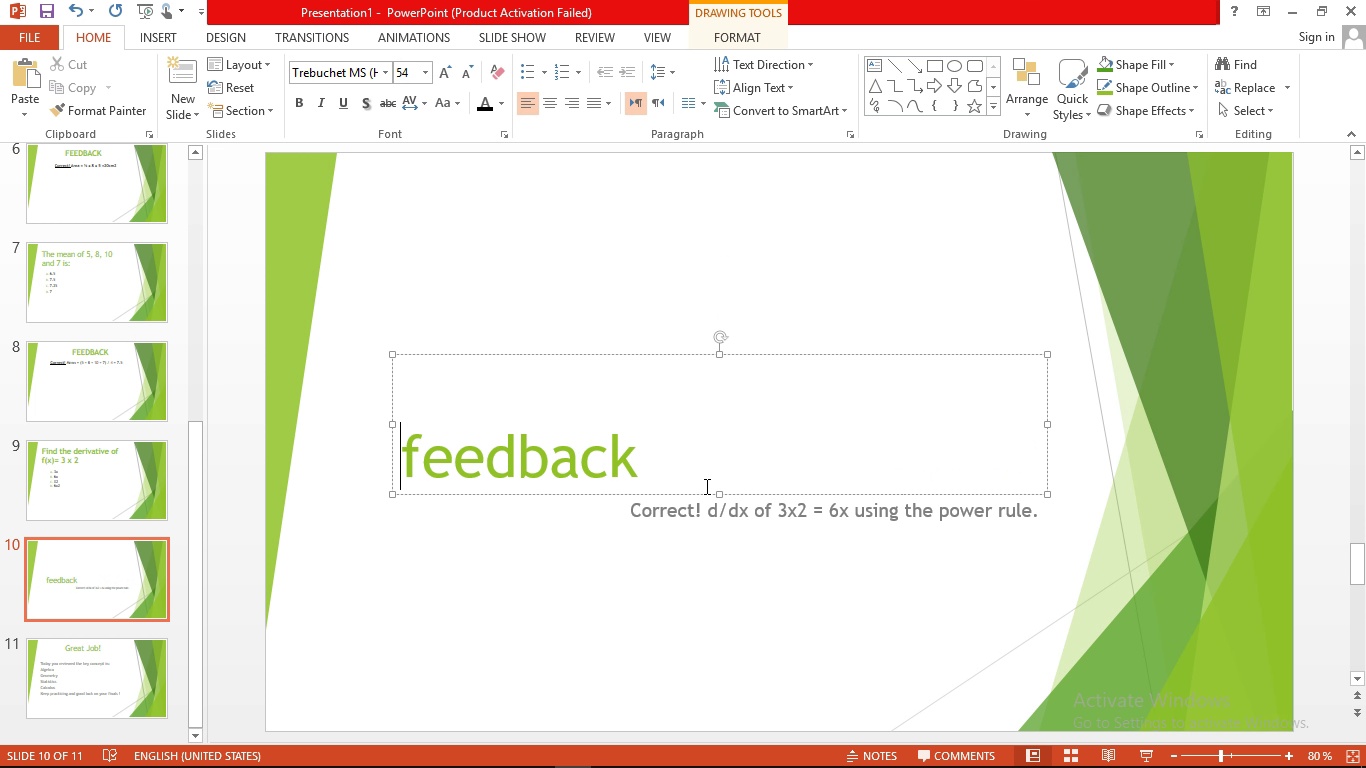 
left_click_drag(start_coordinate=[699, 492], to_coordinate=[831, 274])
 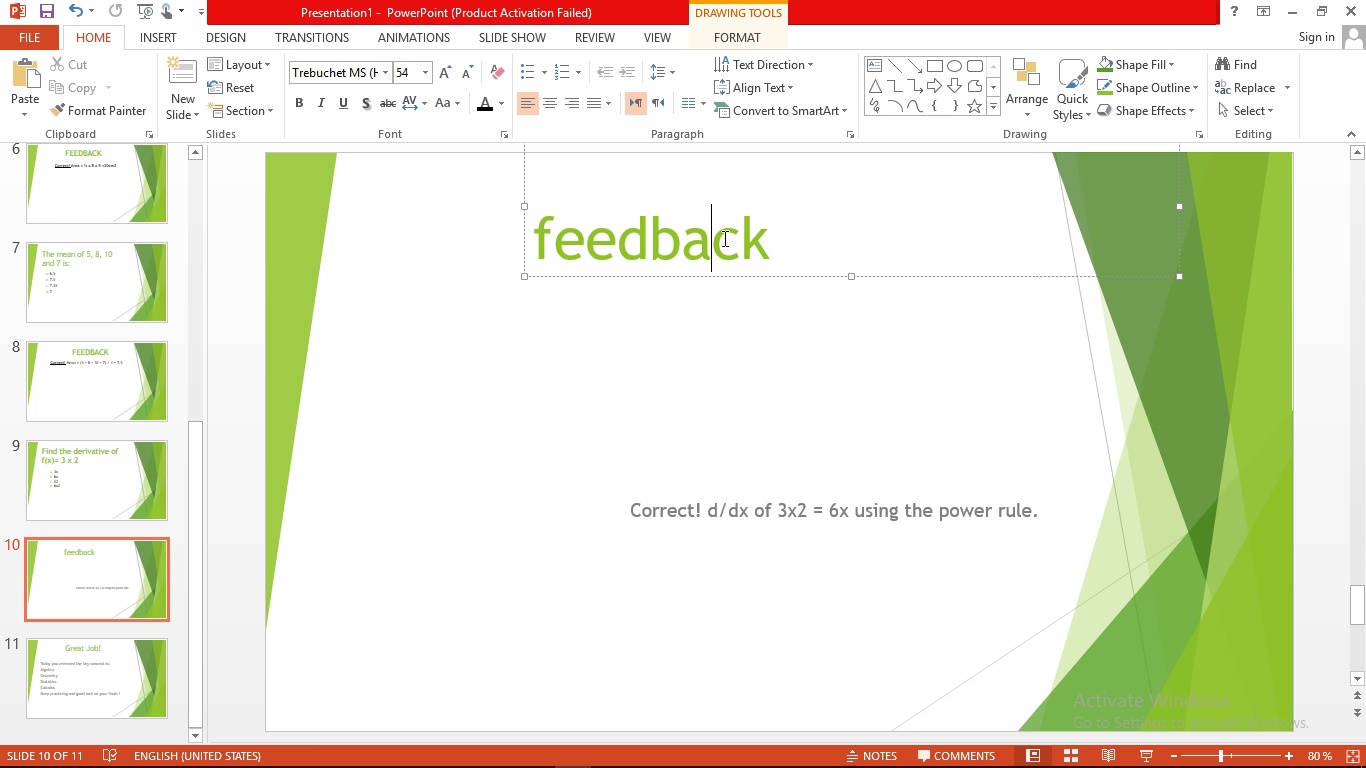 
double_click([723, 238])
 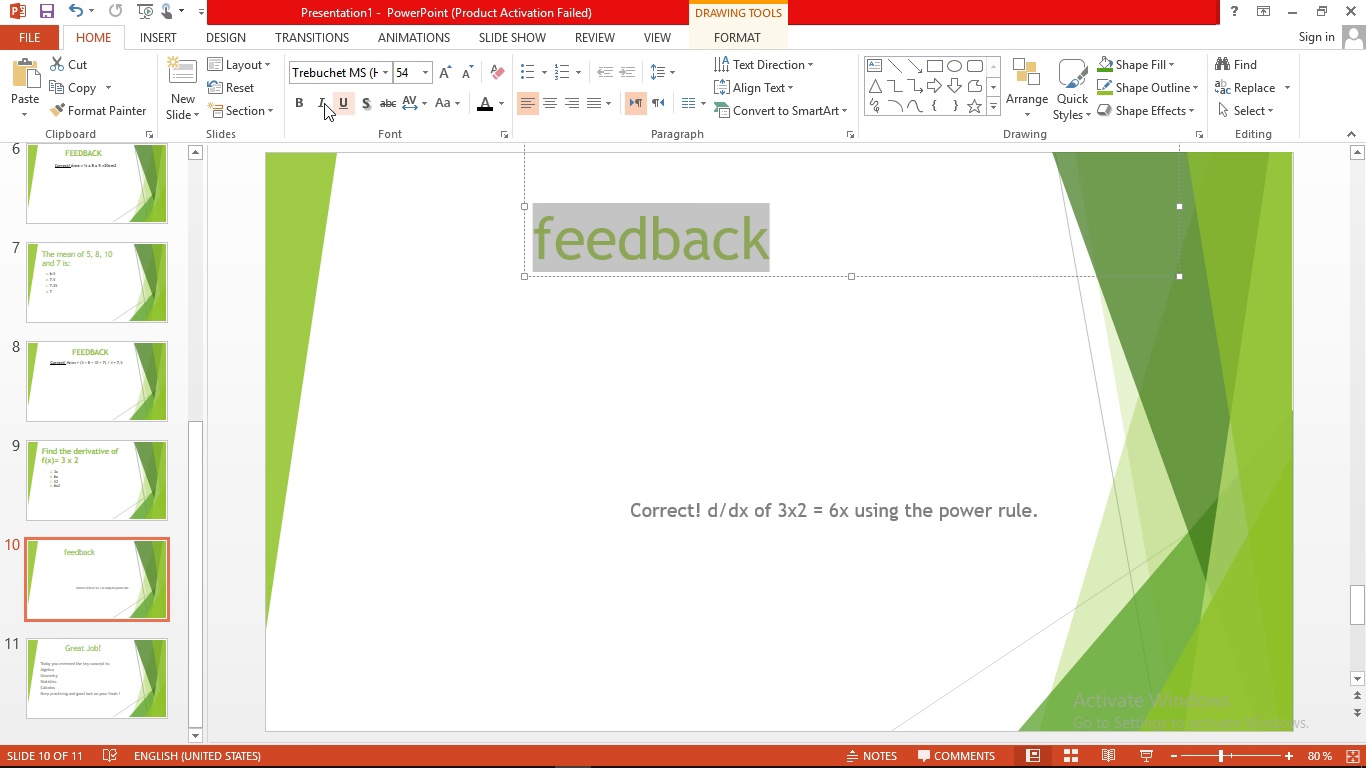 
left_click([303, 101])
 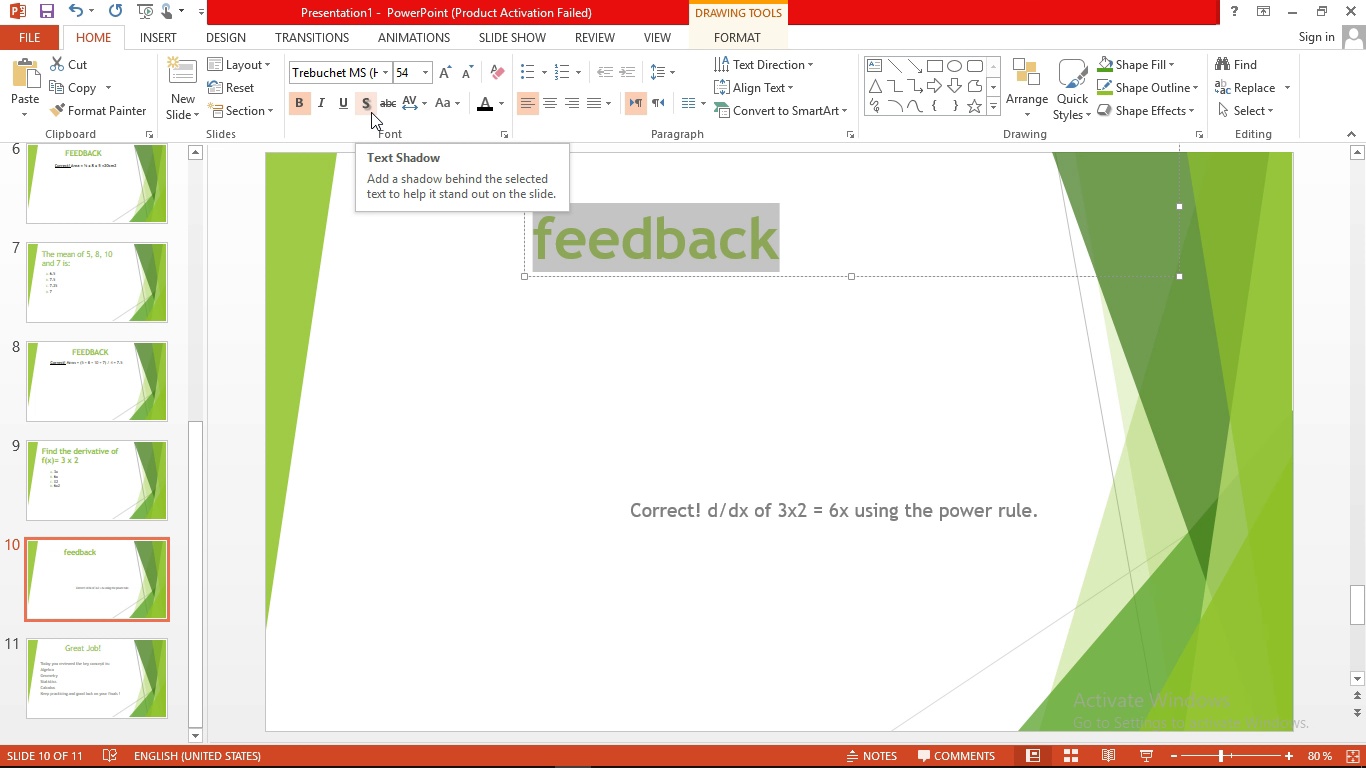 
wait(18.28)
 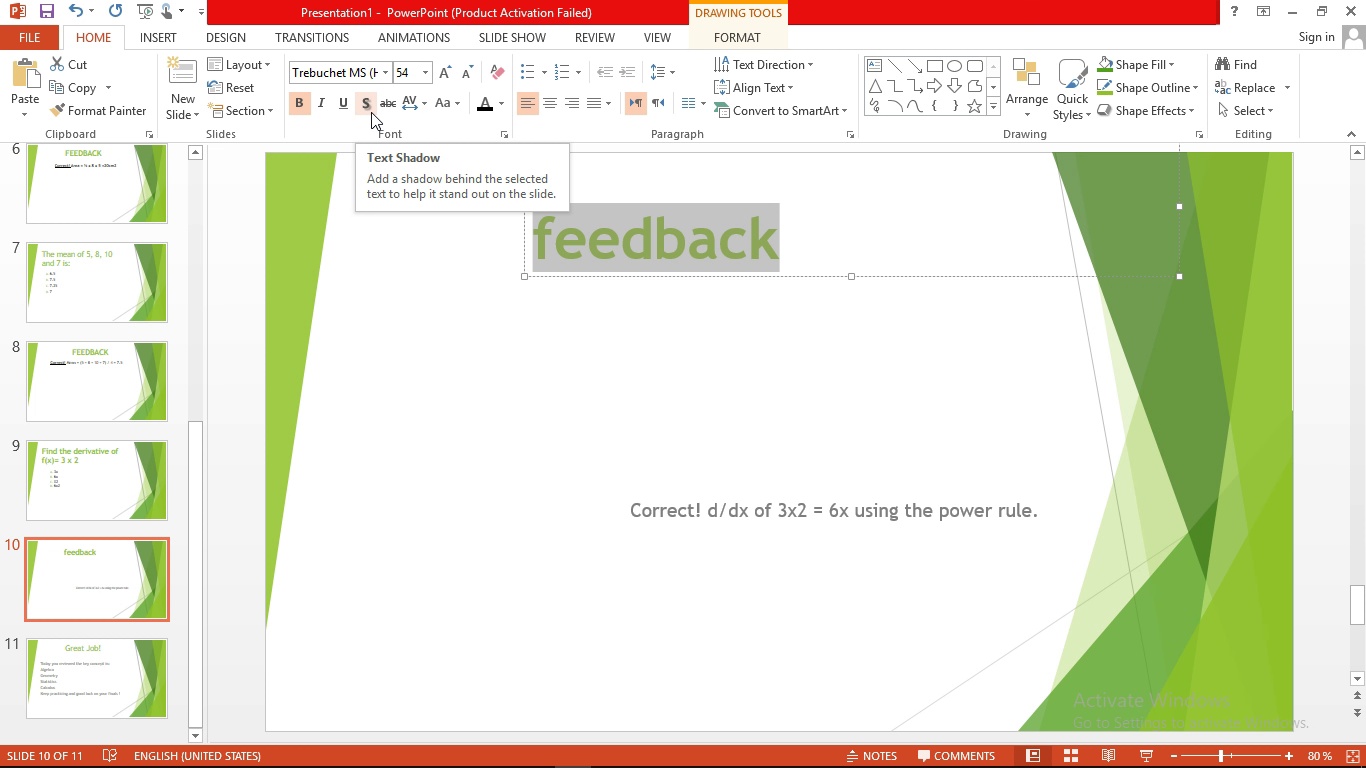 
left_click([443, 104])
 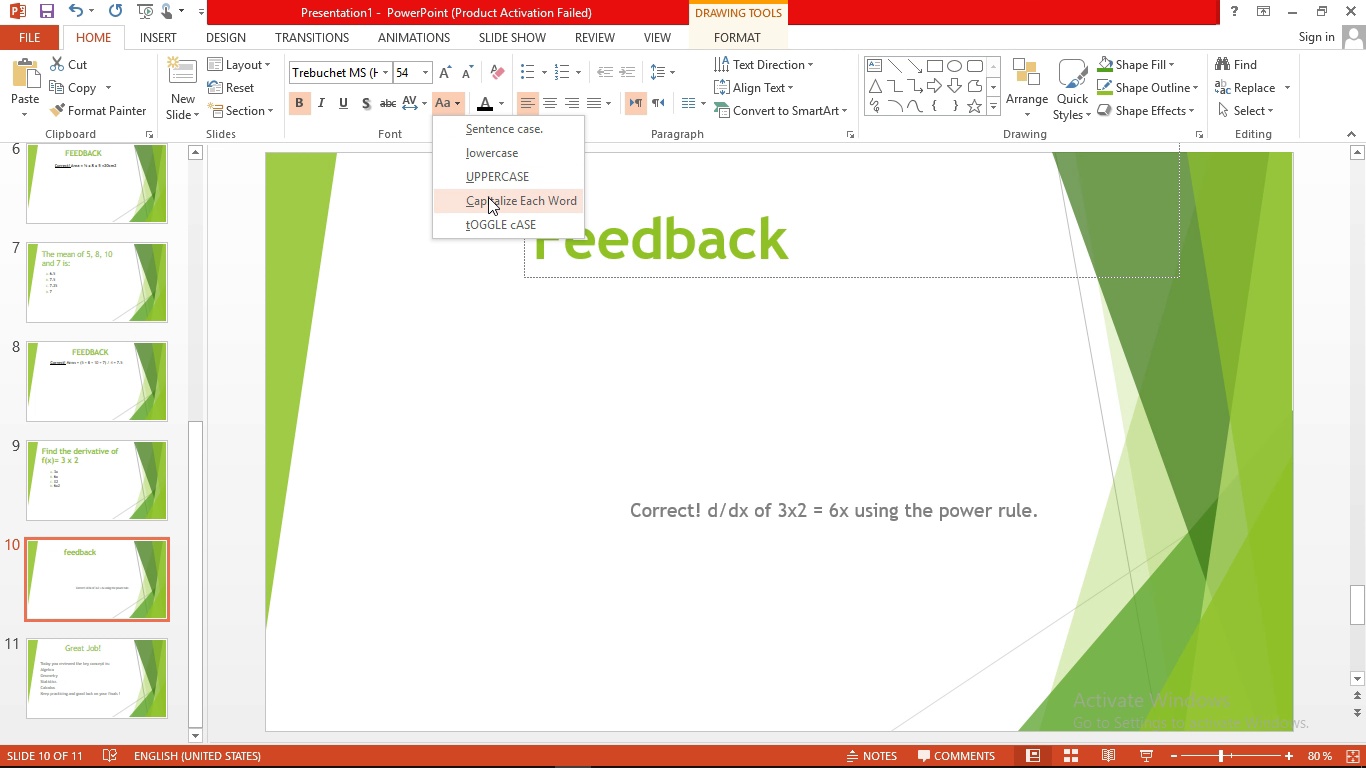 
left_click([482, 179])
 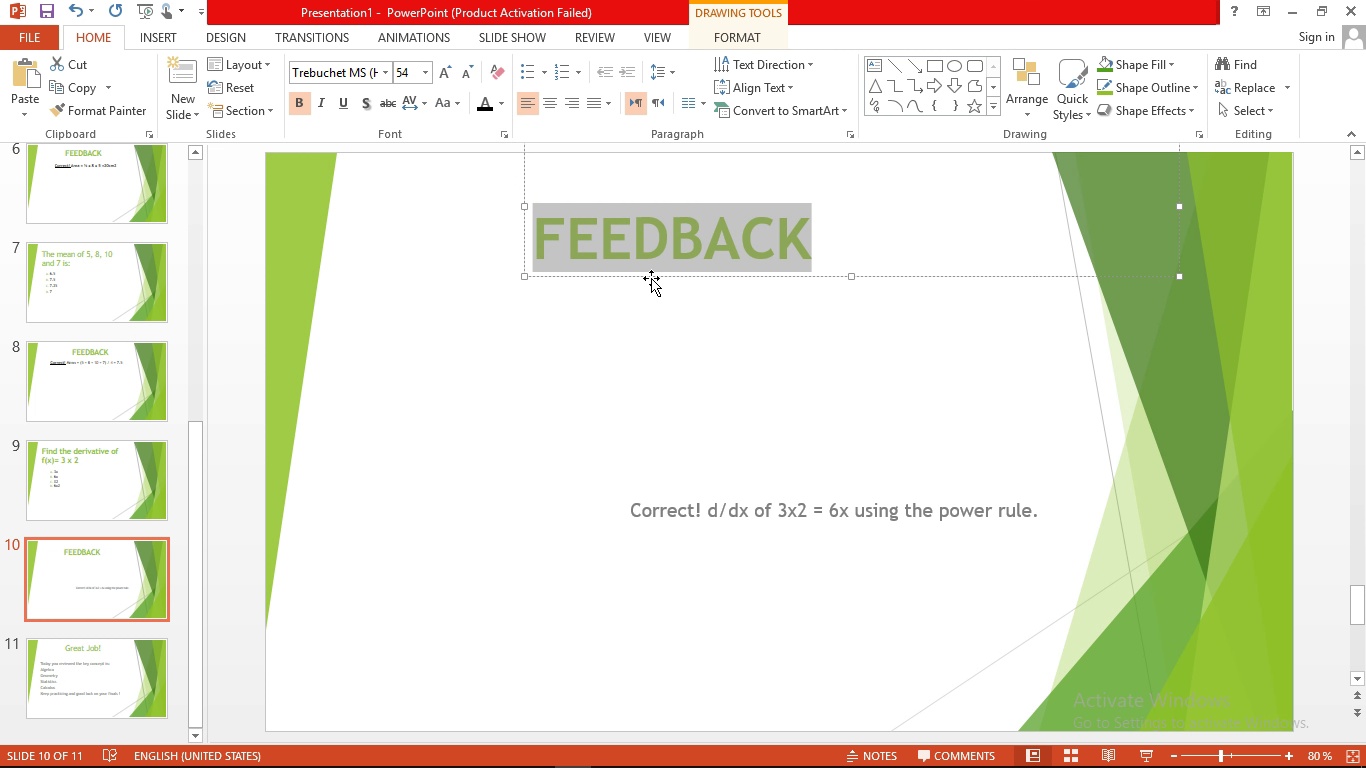 
left_click_drag(start_coordinate=[651, 278], to_coordinate=[659, 263])
 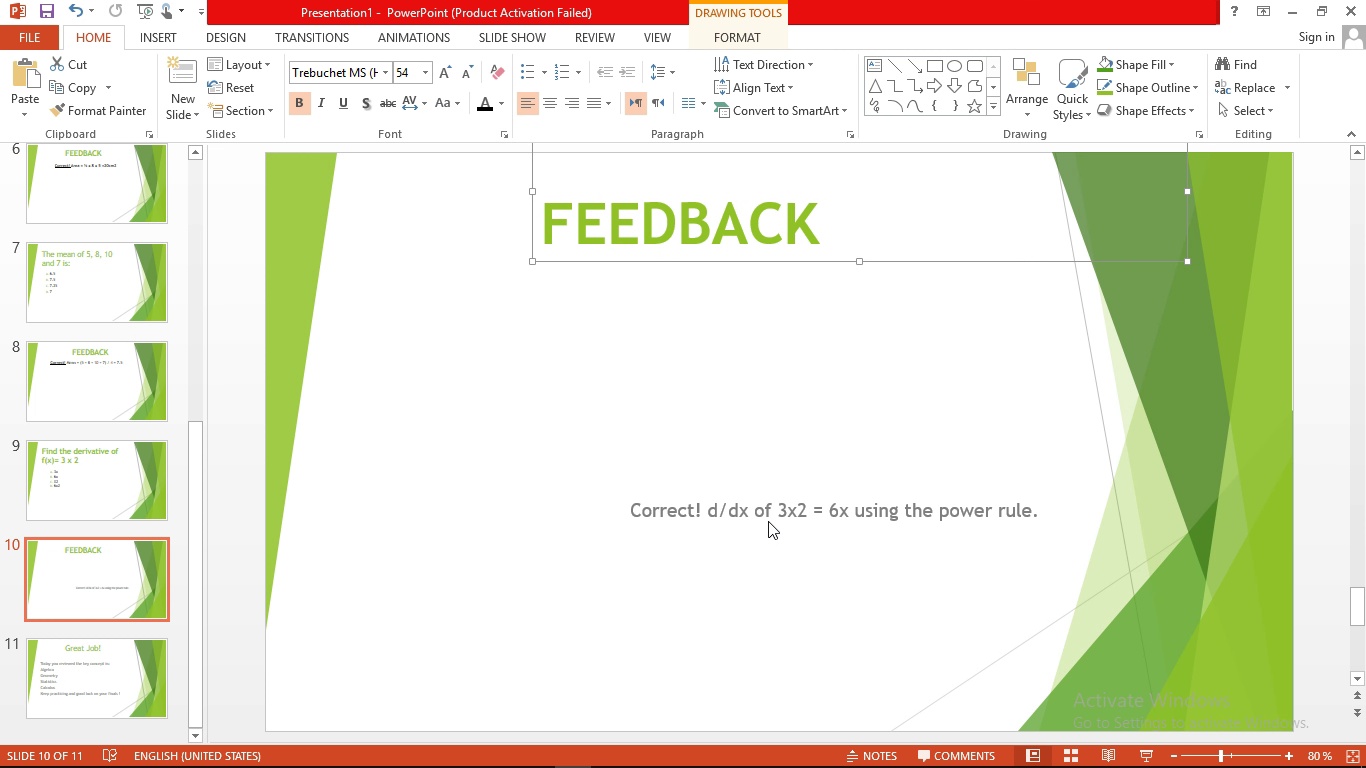 
left_click([768, 521])
 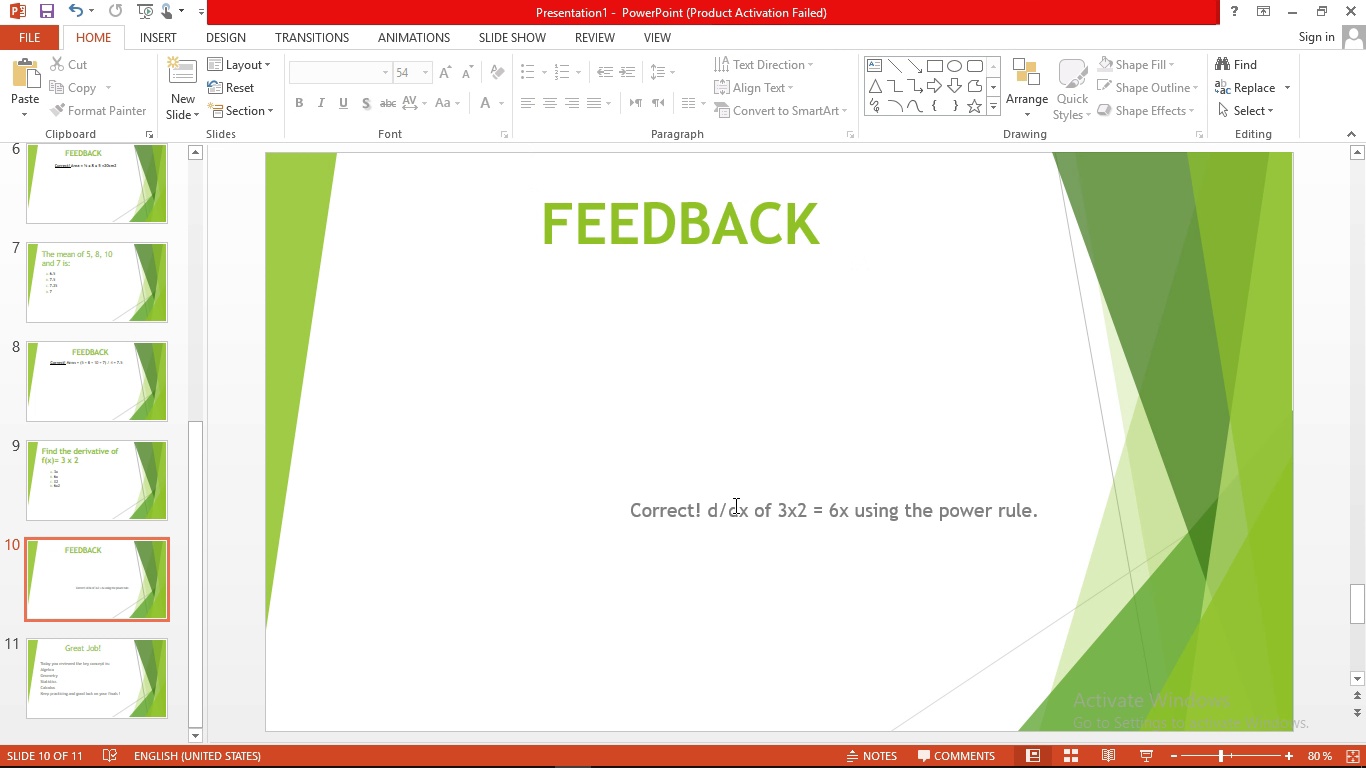 
left_click([734, 505])
 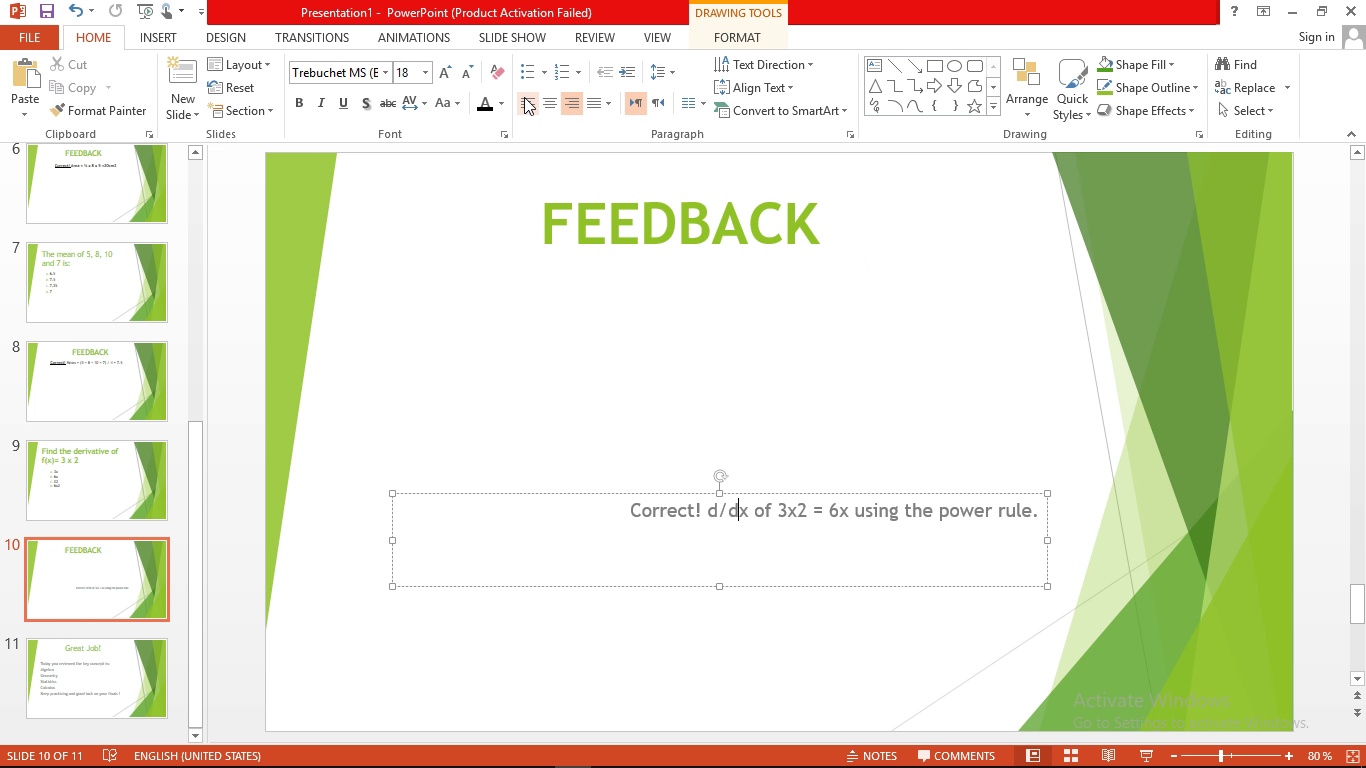 
left_click([524, 97])
 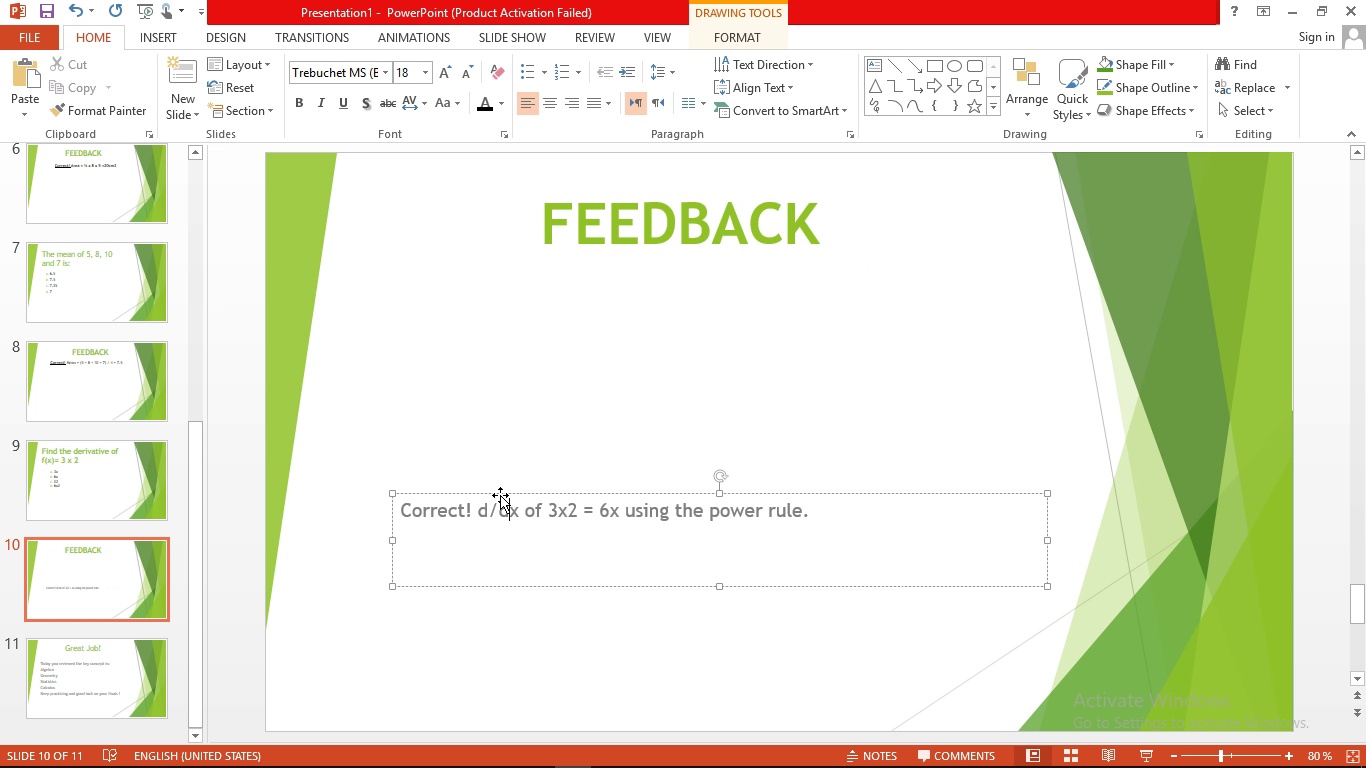 
left_click_drag(start_coordinate=[500, 495], to_coordinate=[576, 310])
 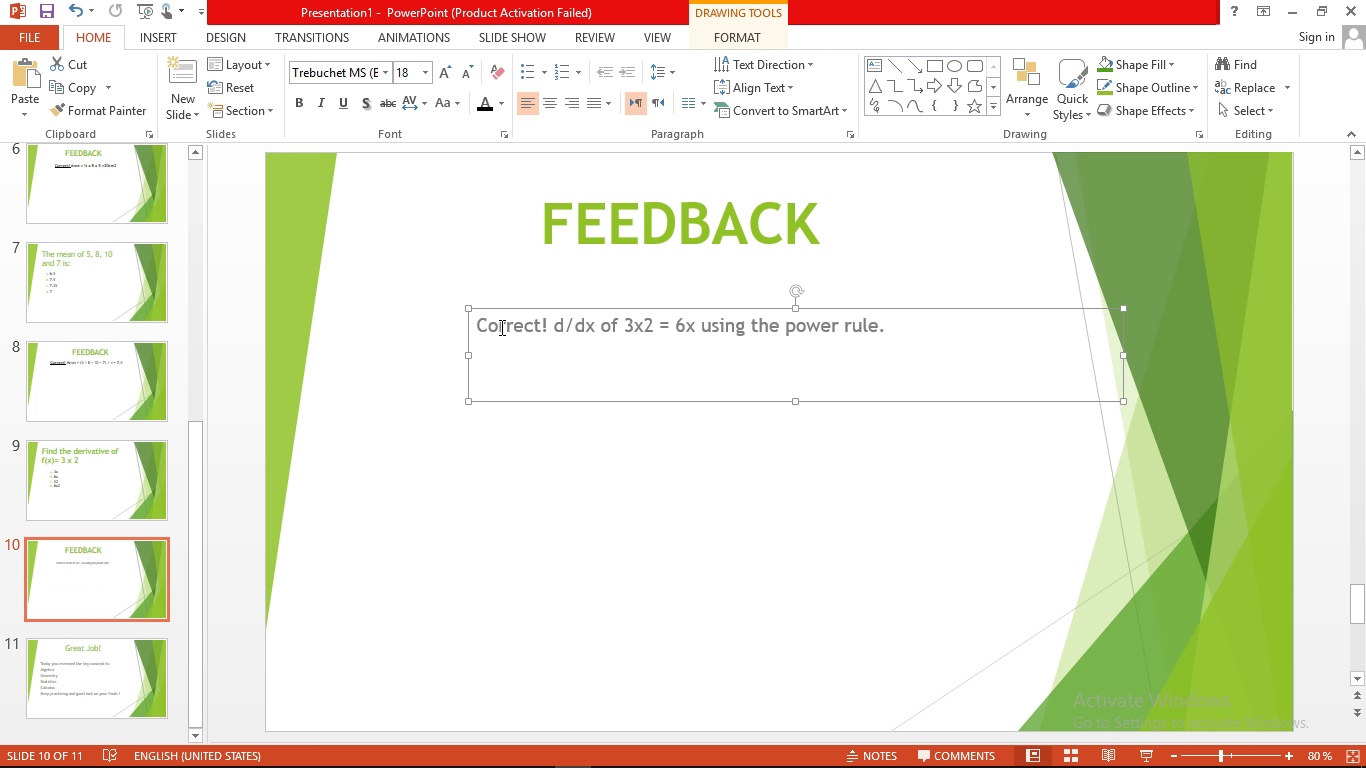 
left_click([500, 327])
 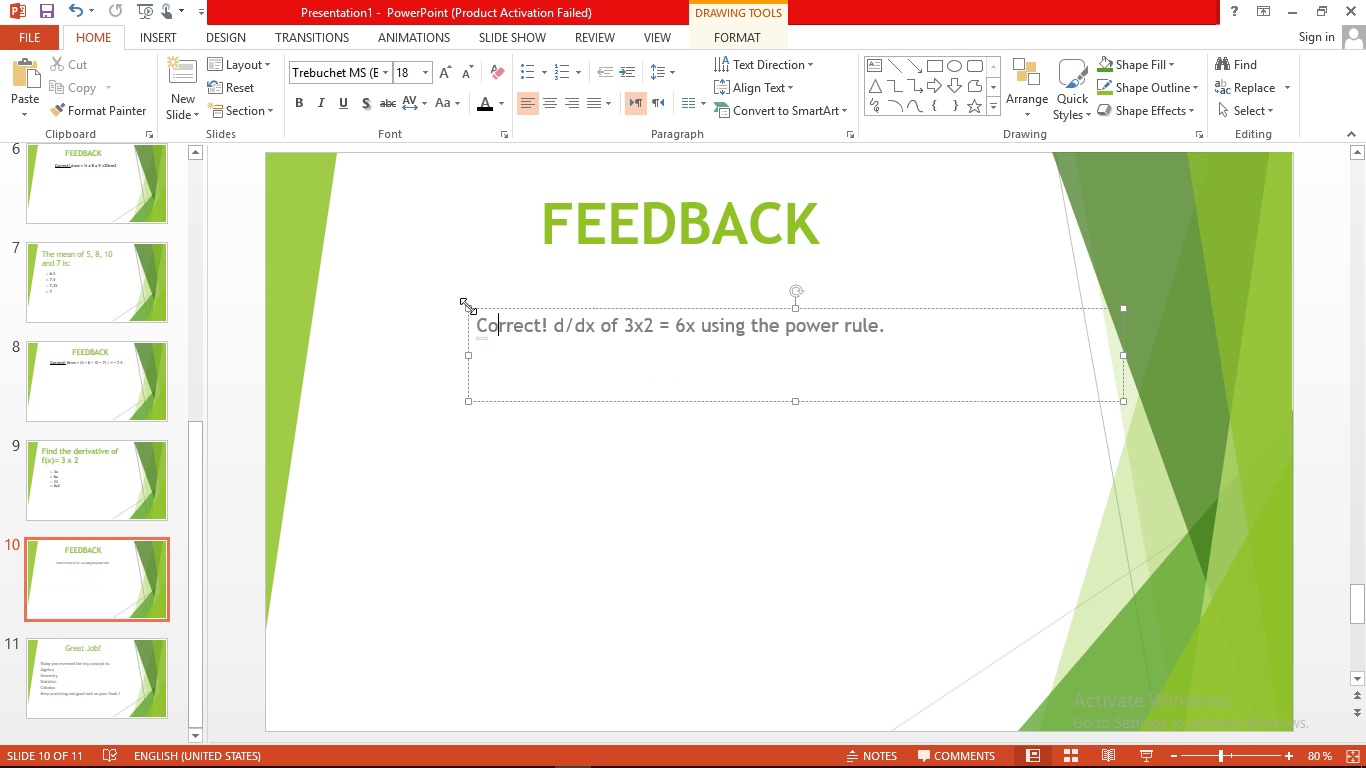 
key(Control+A)
 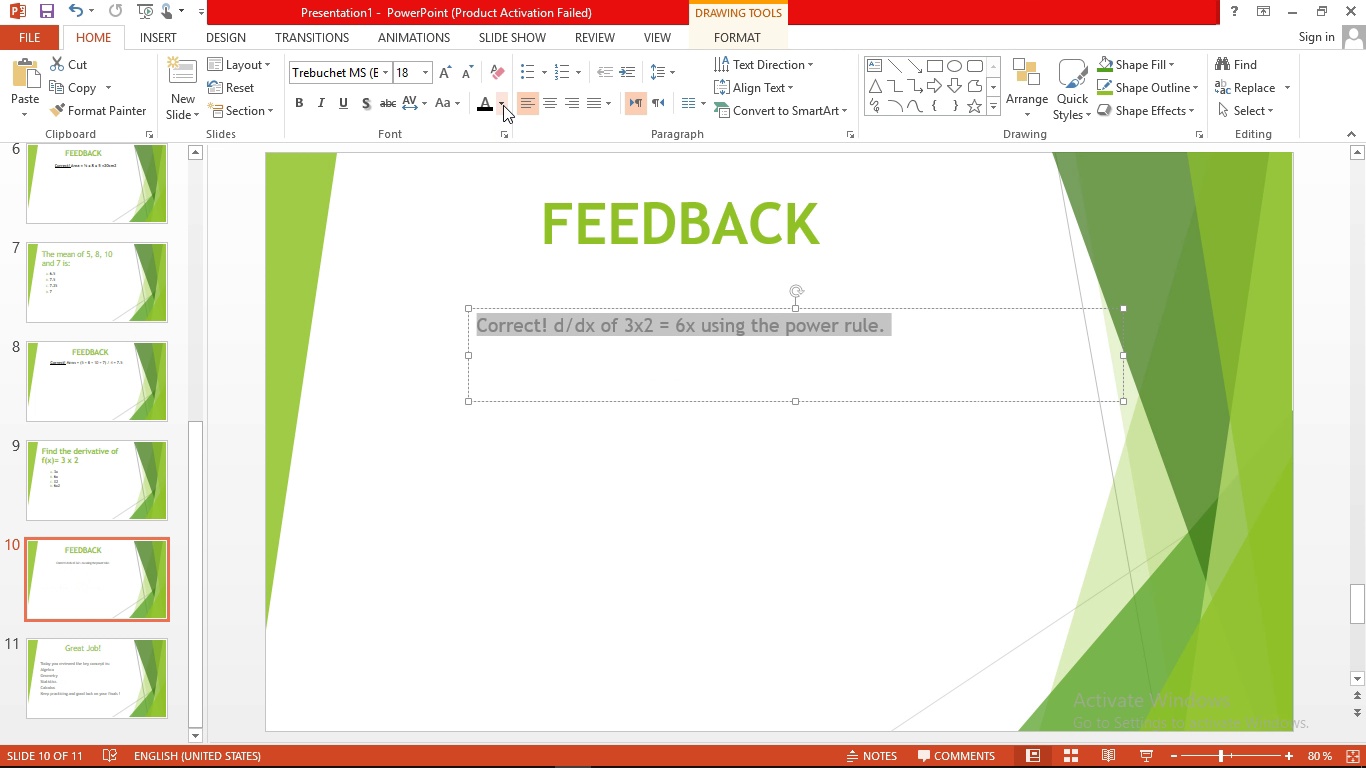 
left_click([503, 104])
 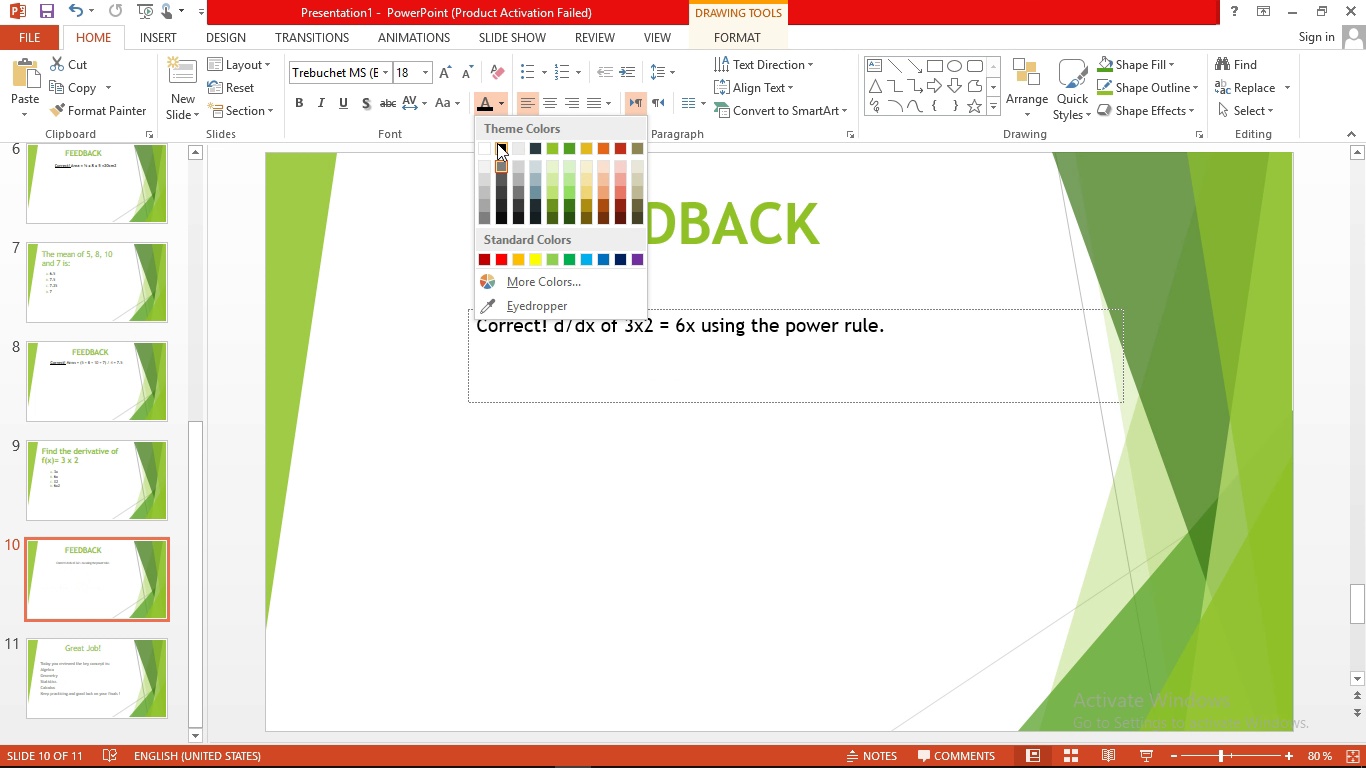 
left_click([497, 143])
 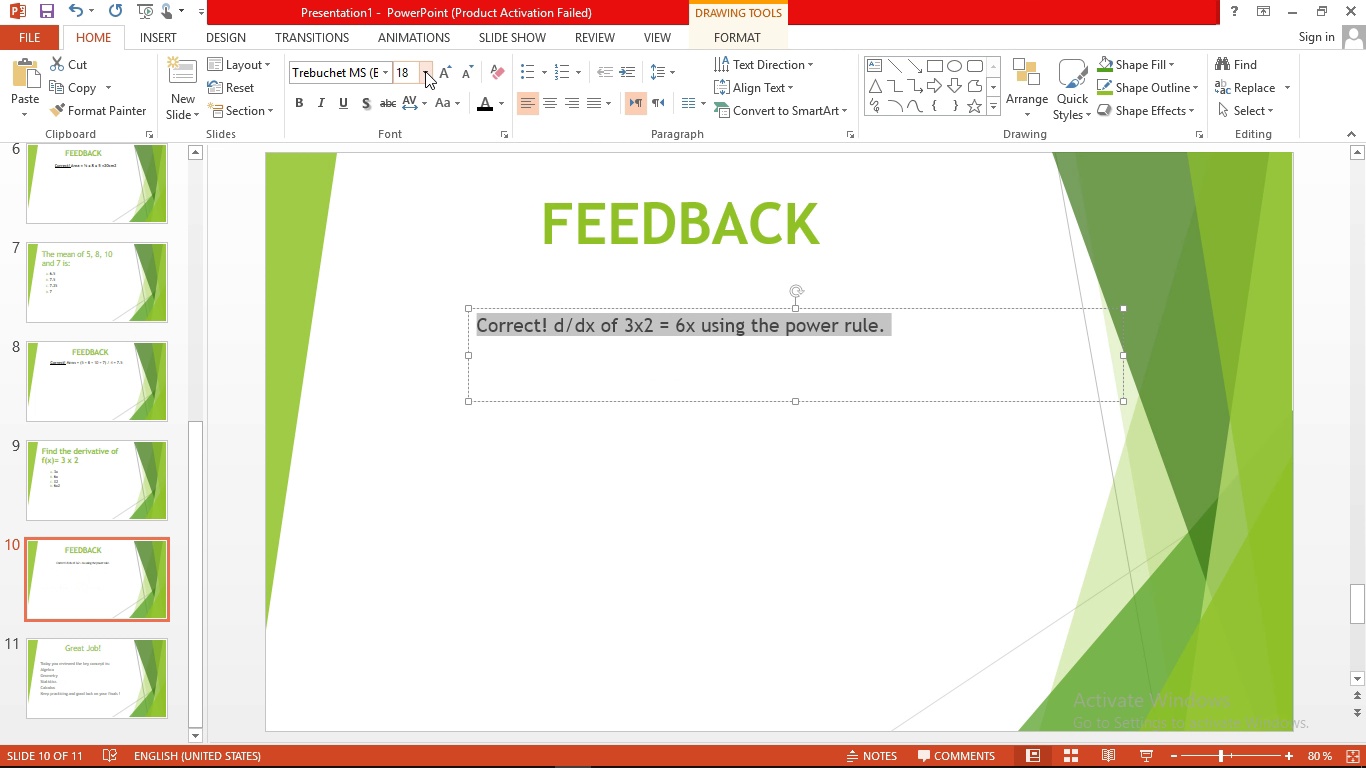 
left_click([425, 71])
 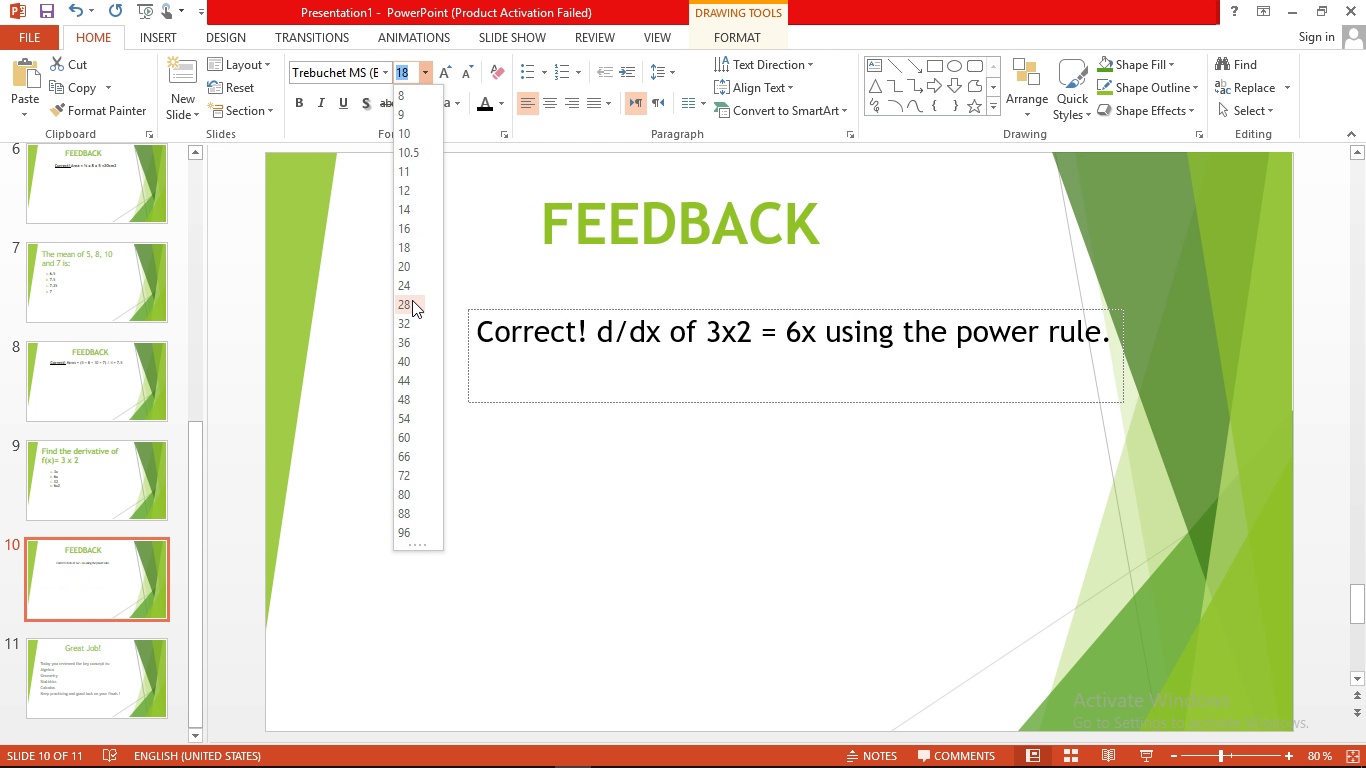 
left_click([410, 300])
 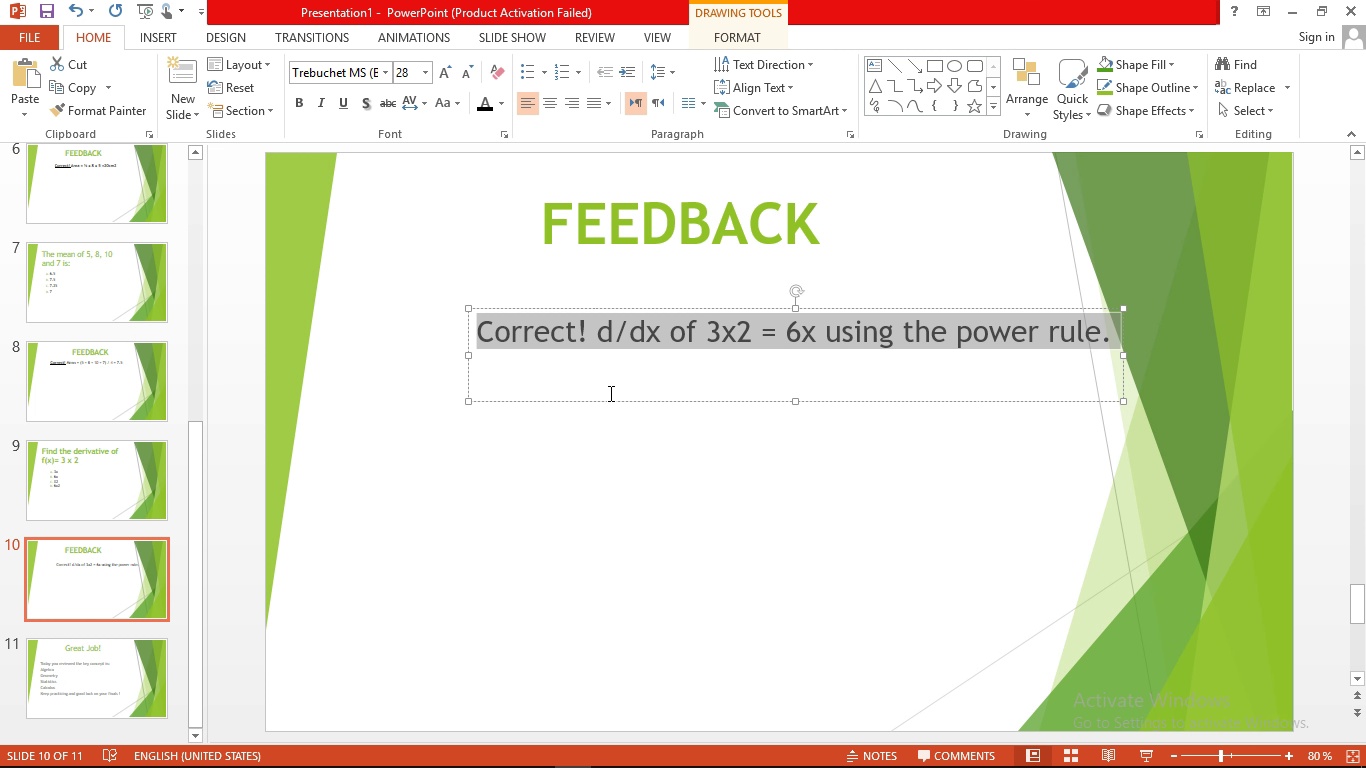 
left_click_drag(start_coordinate=[607, 400], to_coordinate=[554, 382])
 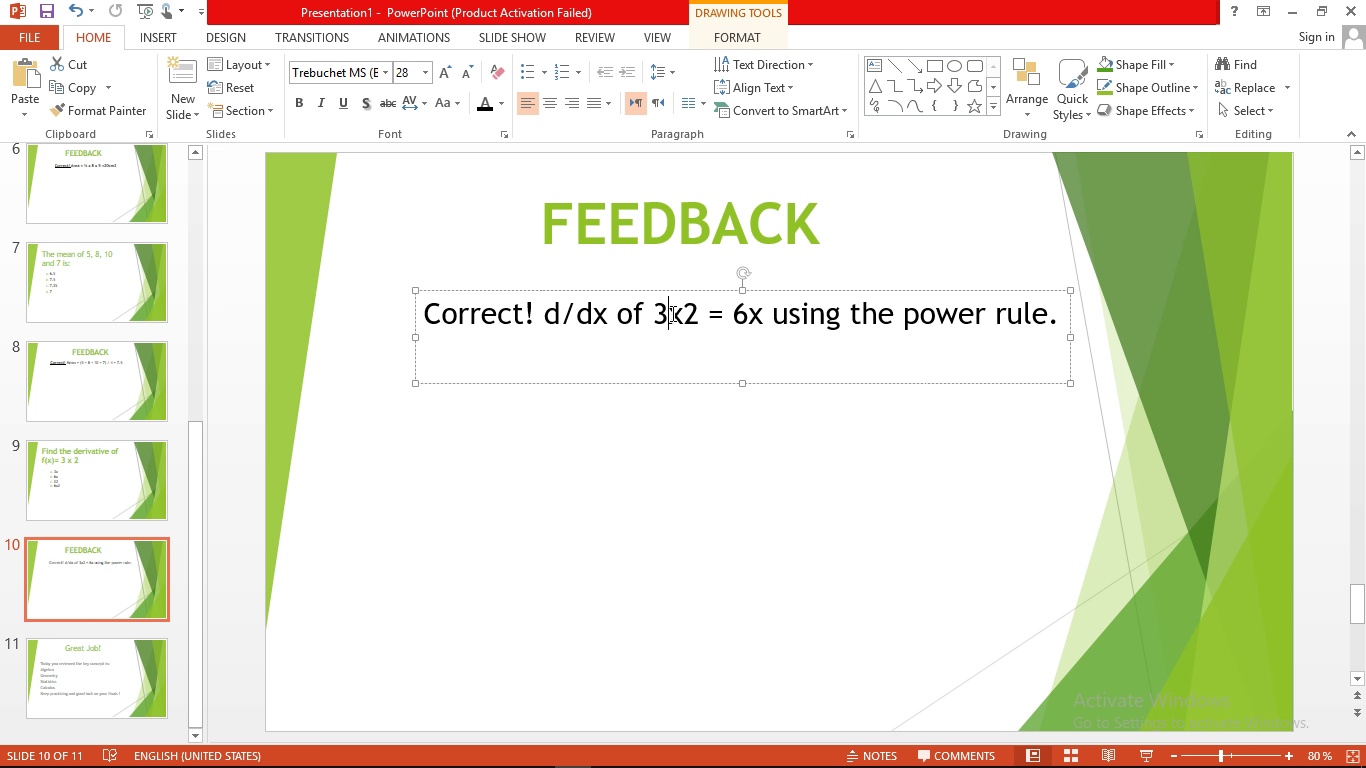 
left_click([671, 313])
 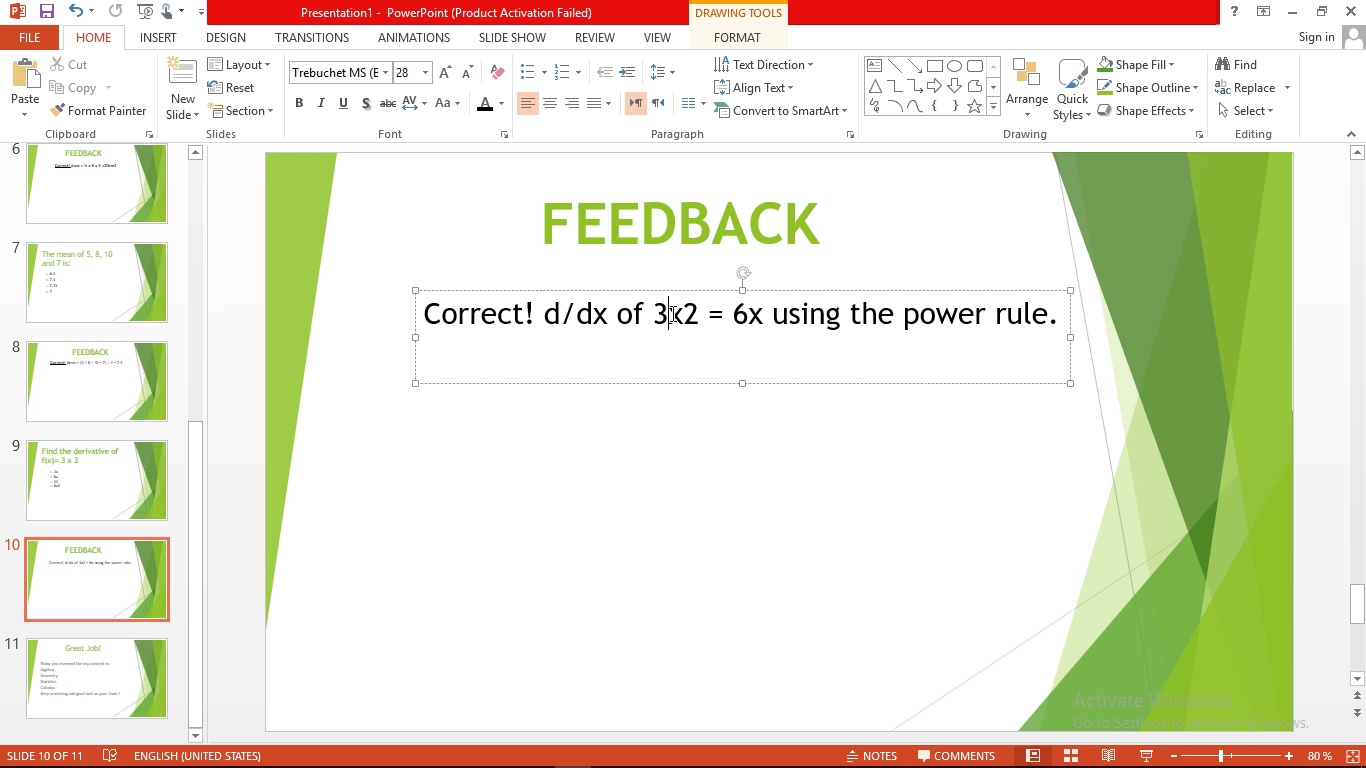 
wait(9.74)
 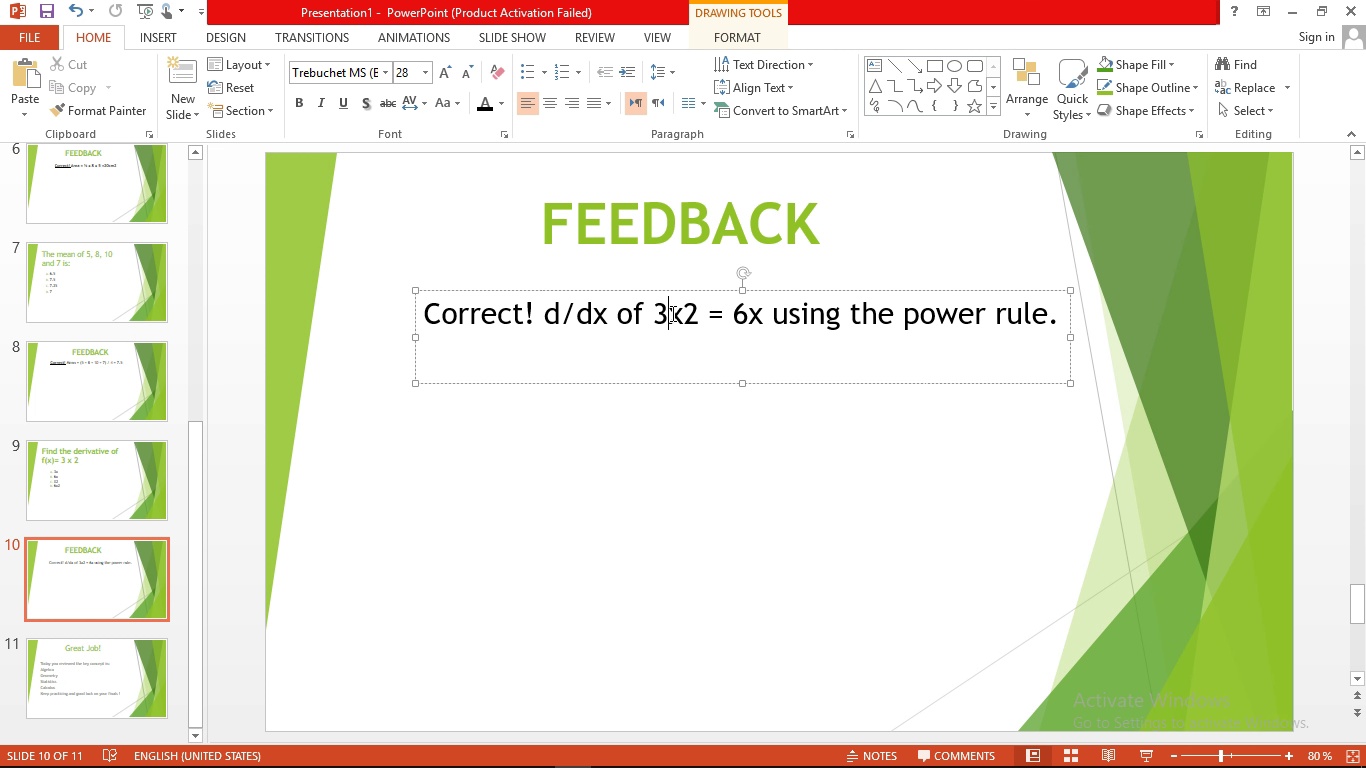 
key(Space)
 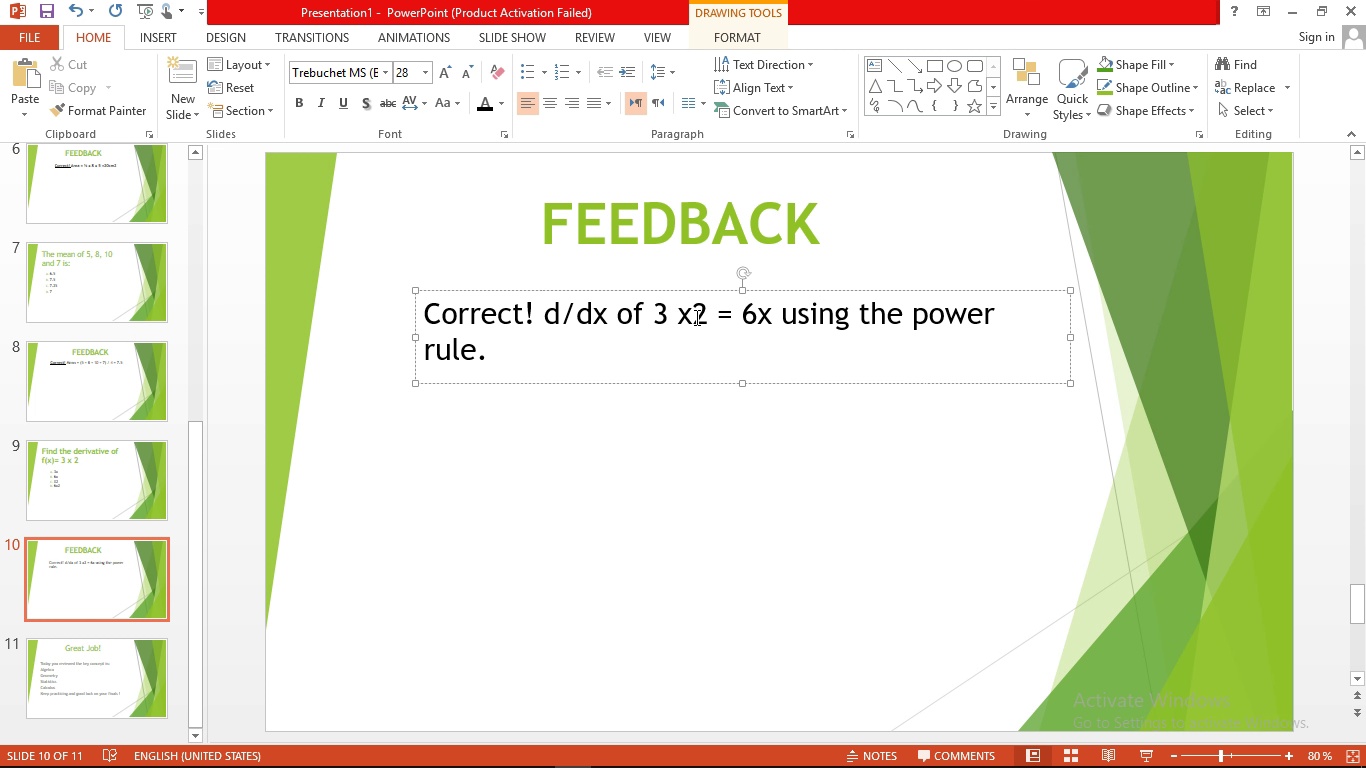 
left_click([695, 317])
 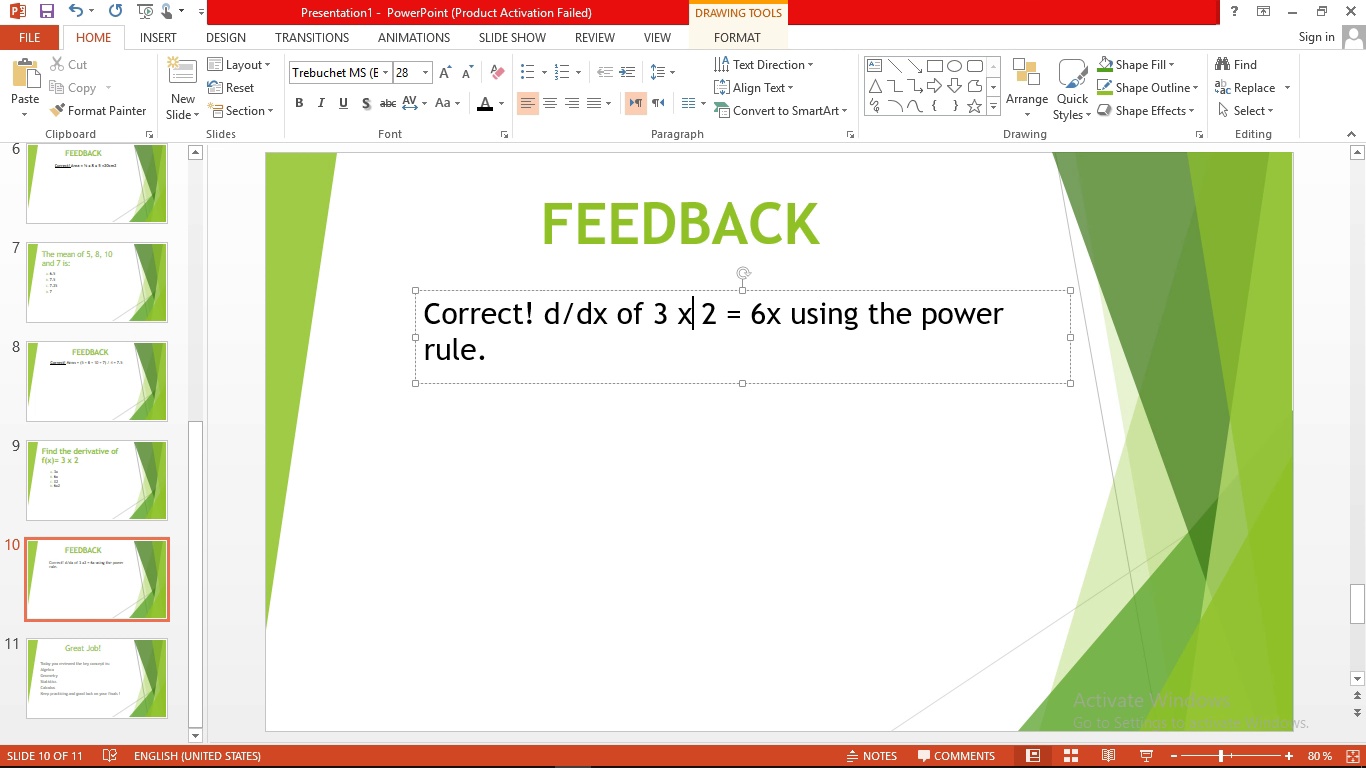 
key(Space)
 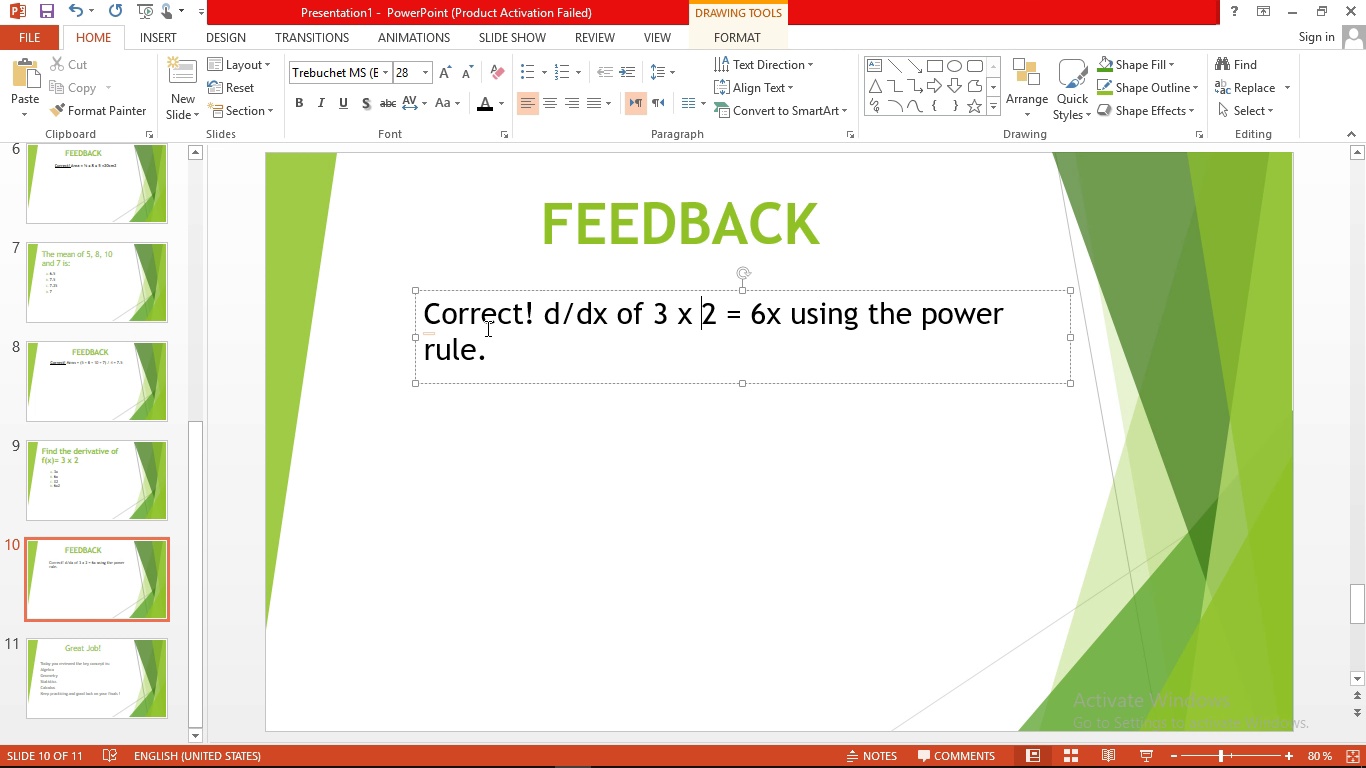 
left_click_drag(start_coordinate=[427, 317], to_coordinate=[537, 318])
 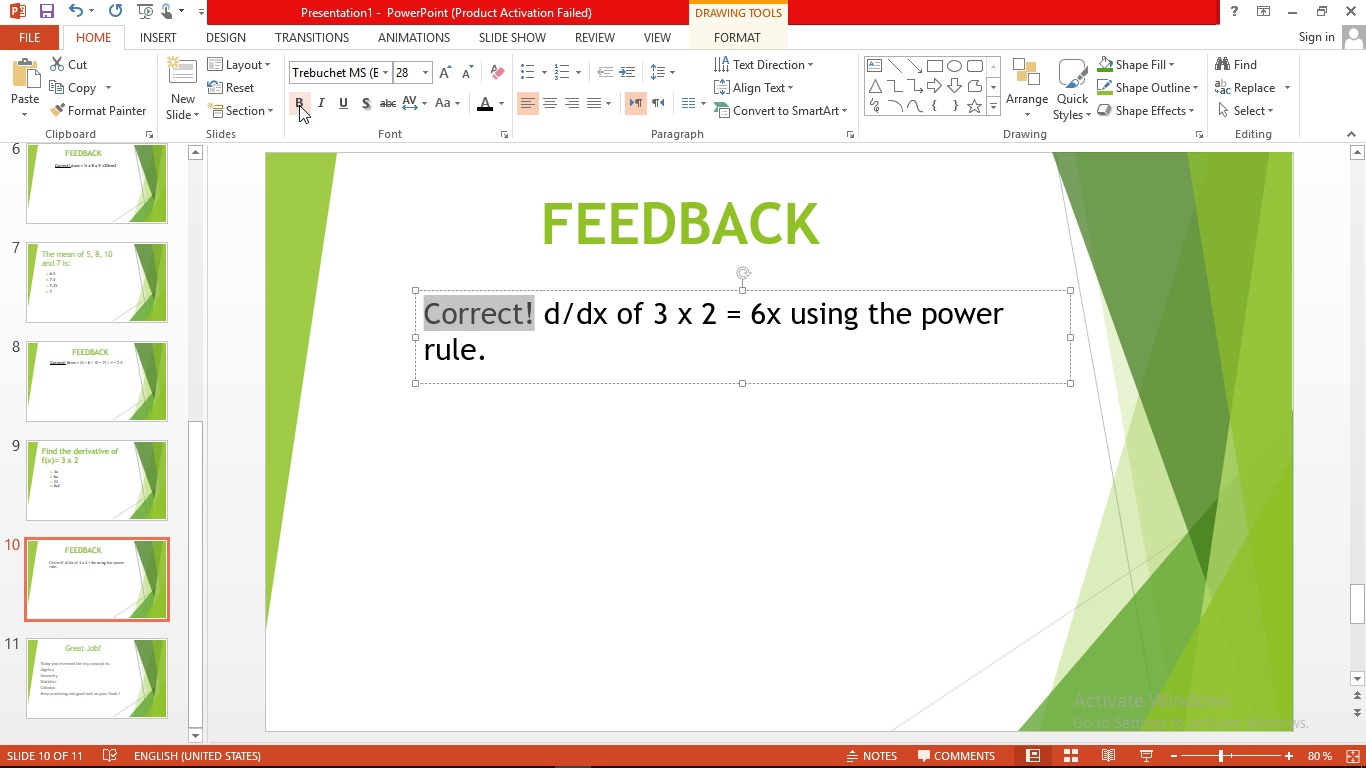 
left_click([299, 105])
 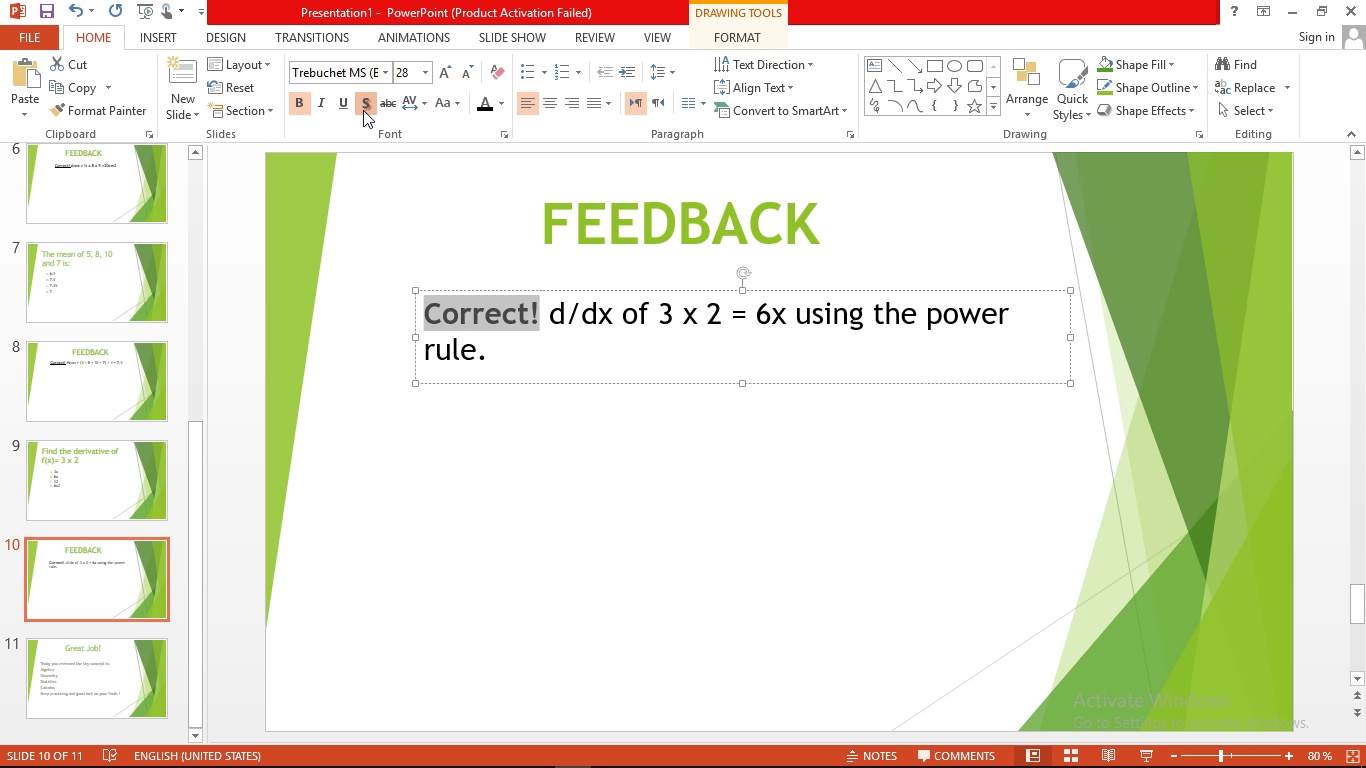 
left_click([363, 110])
 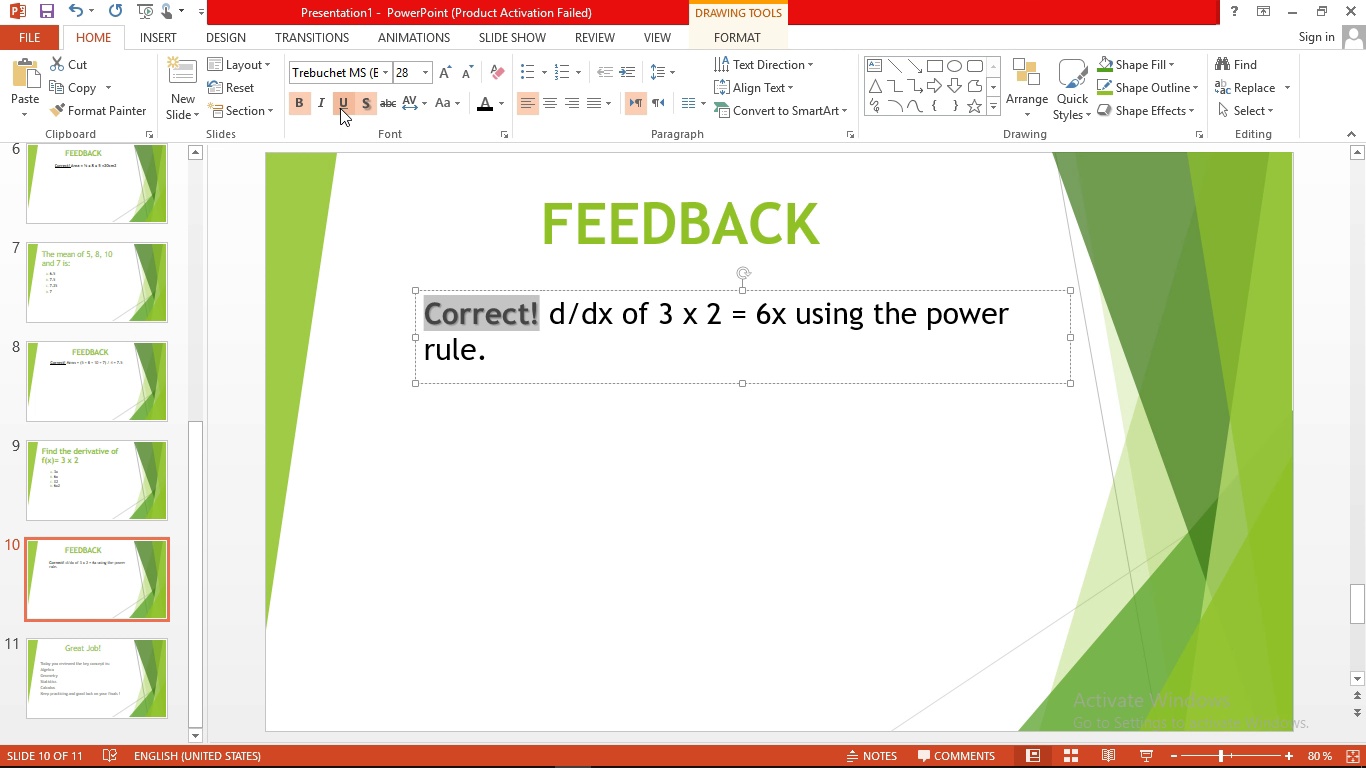 
left_click([340, 108])
 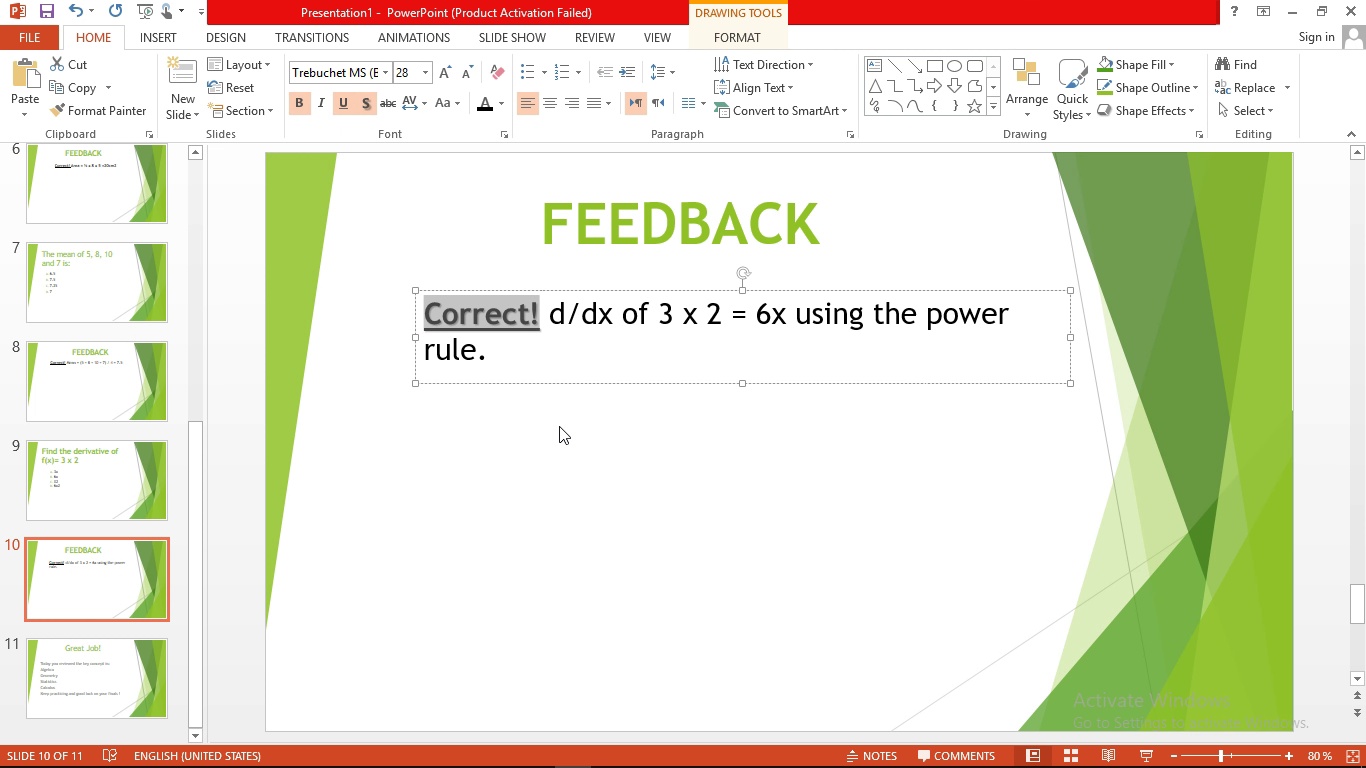 
left_click([559, 426])
 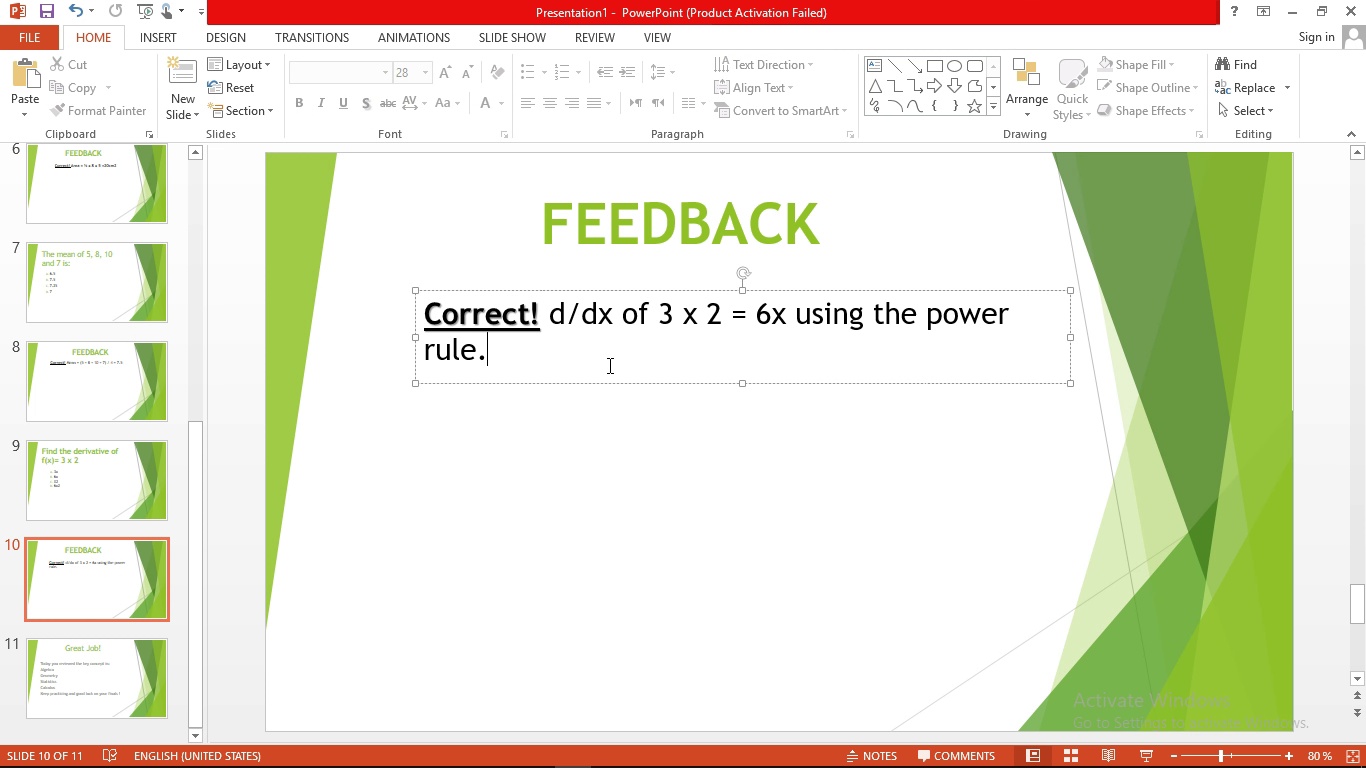 
left_click([608, 365])
 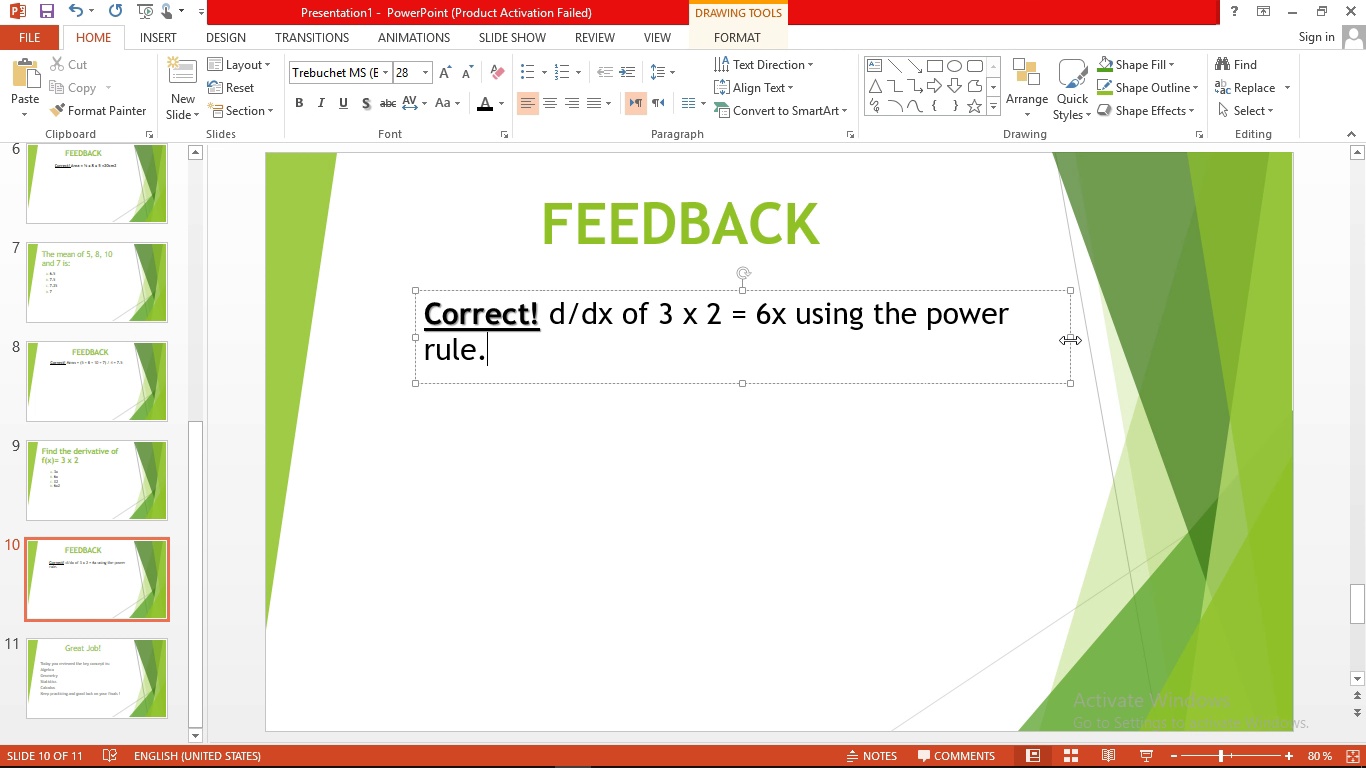 
left_click_drag(start_coordinate=[1070, 340], to_coordinate=[1158, 355])
 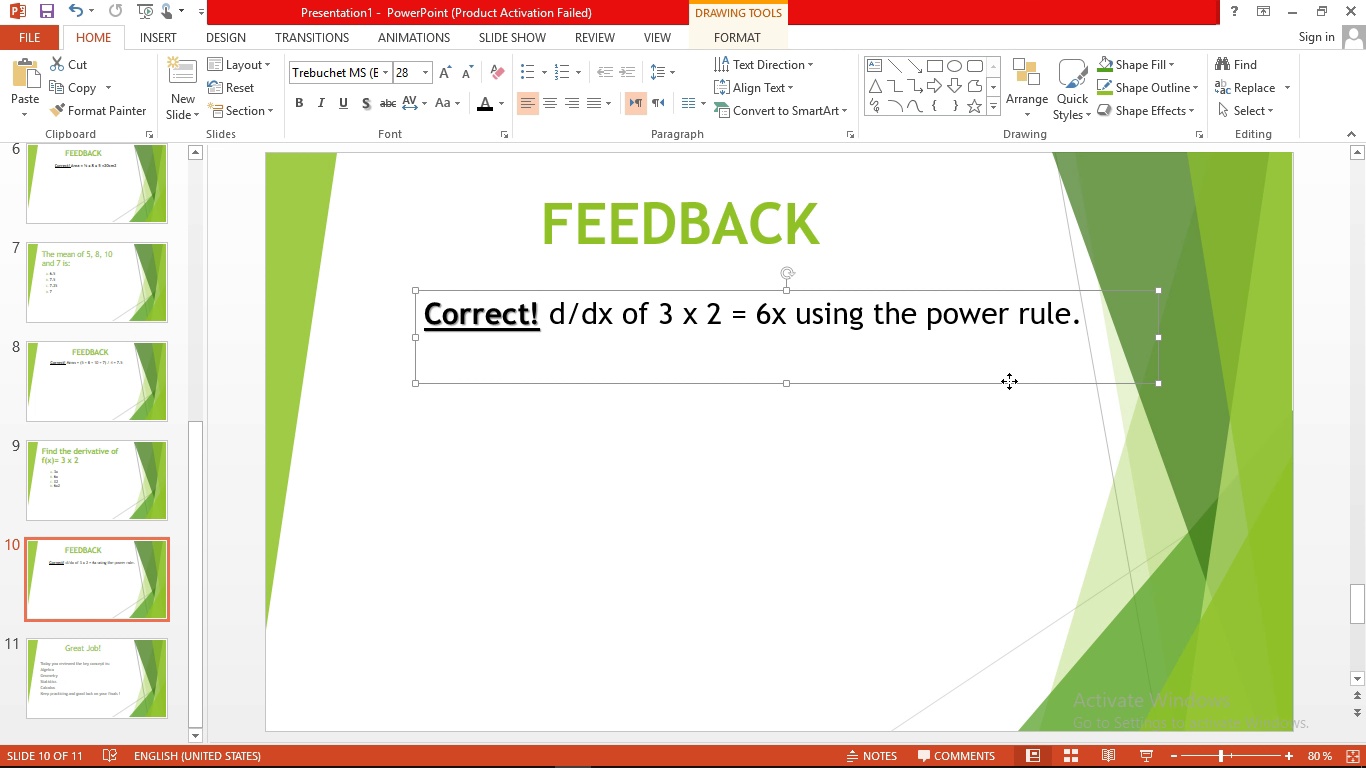 
left_click_drag(start_coordinate=[1009, 381], to_coordinate=[961, 388])
 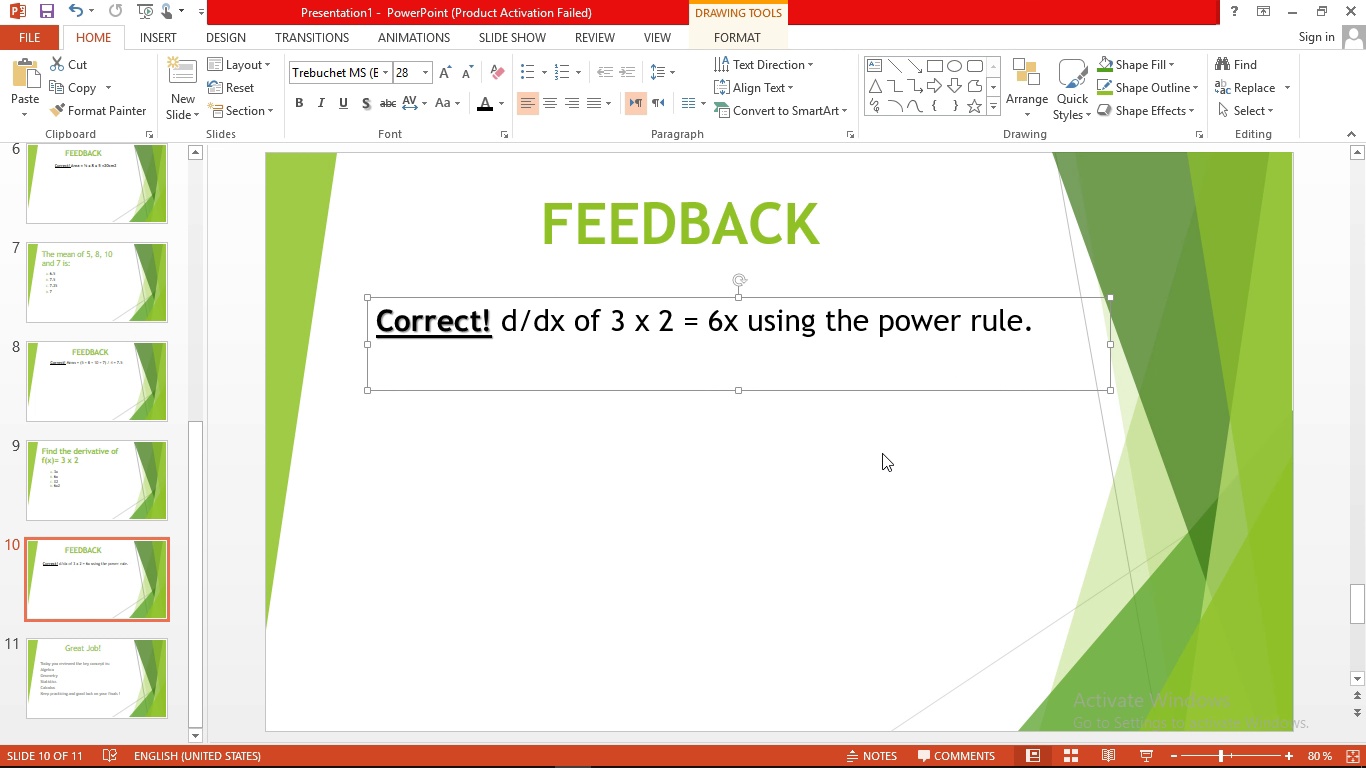 
left_click([882, 453])
 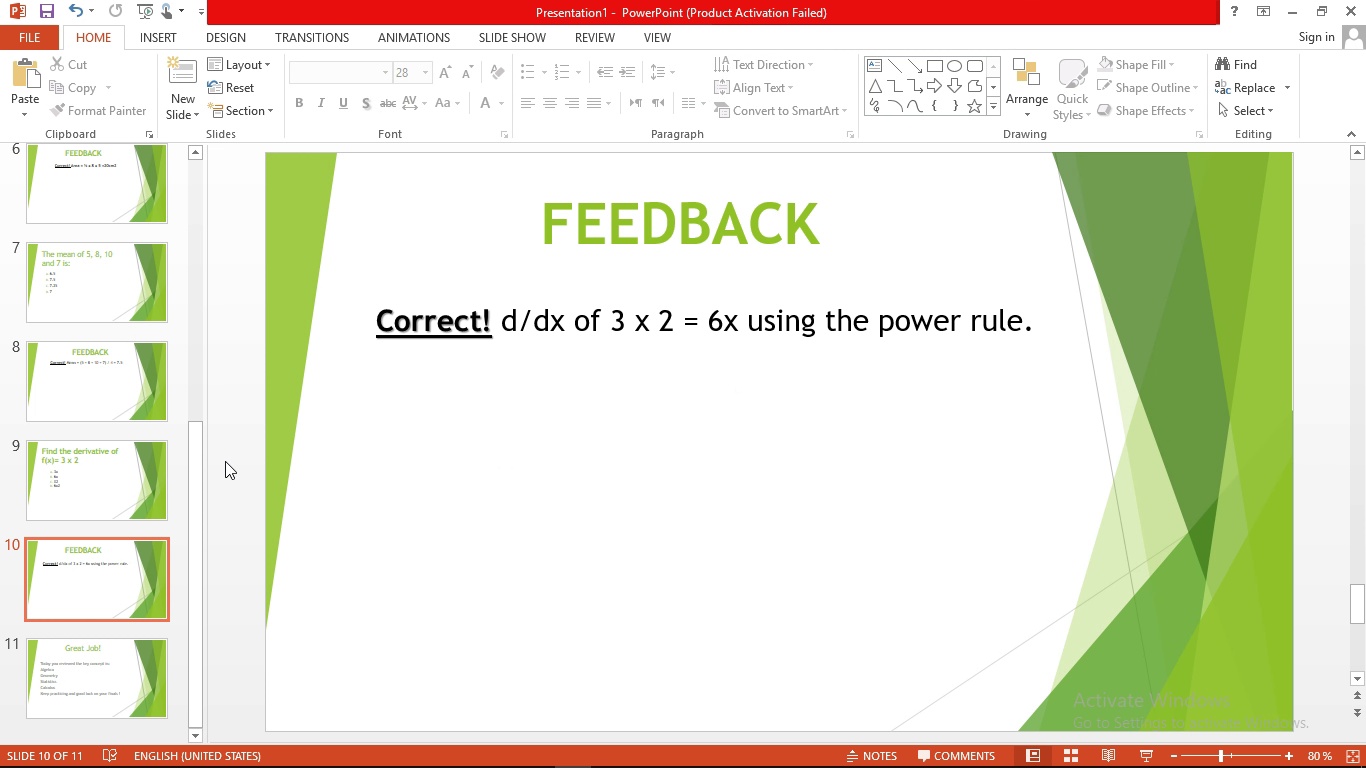 
left_click_drag(start_coordinate=[200, 479], to_coordinate=[195, 502])
 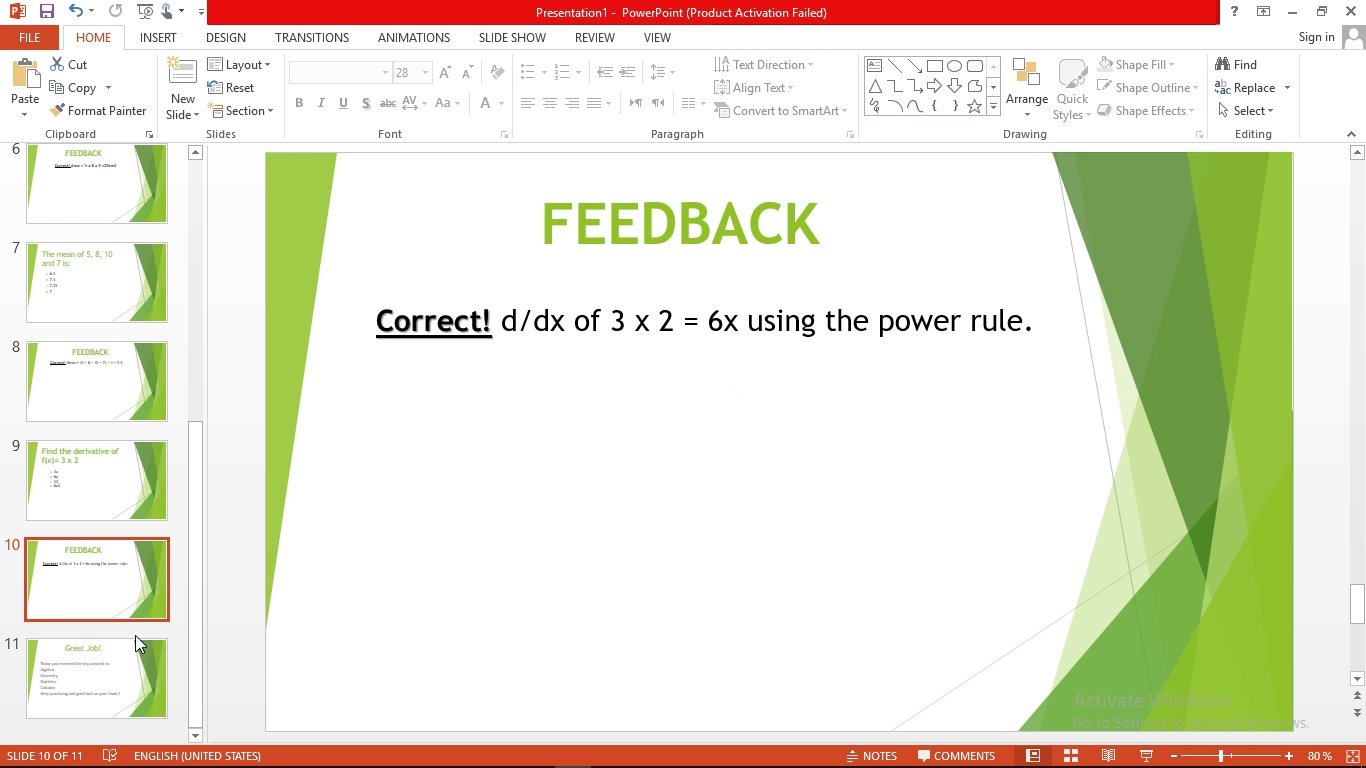 
left_click([135, 635])
 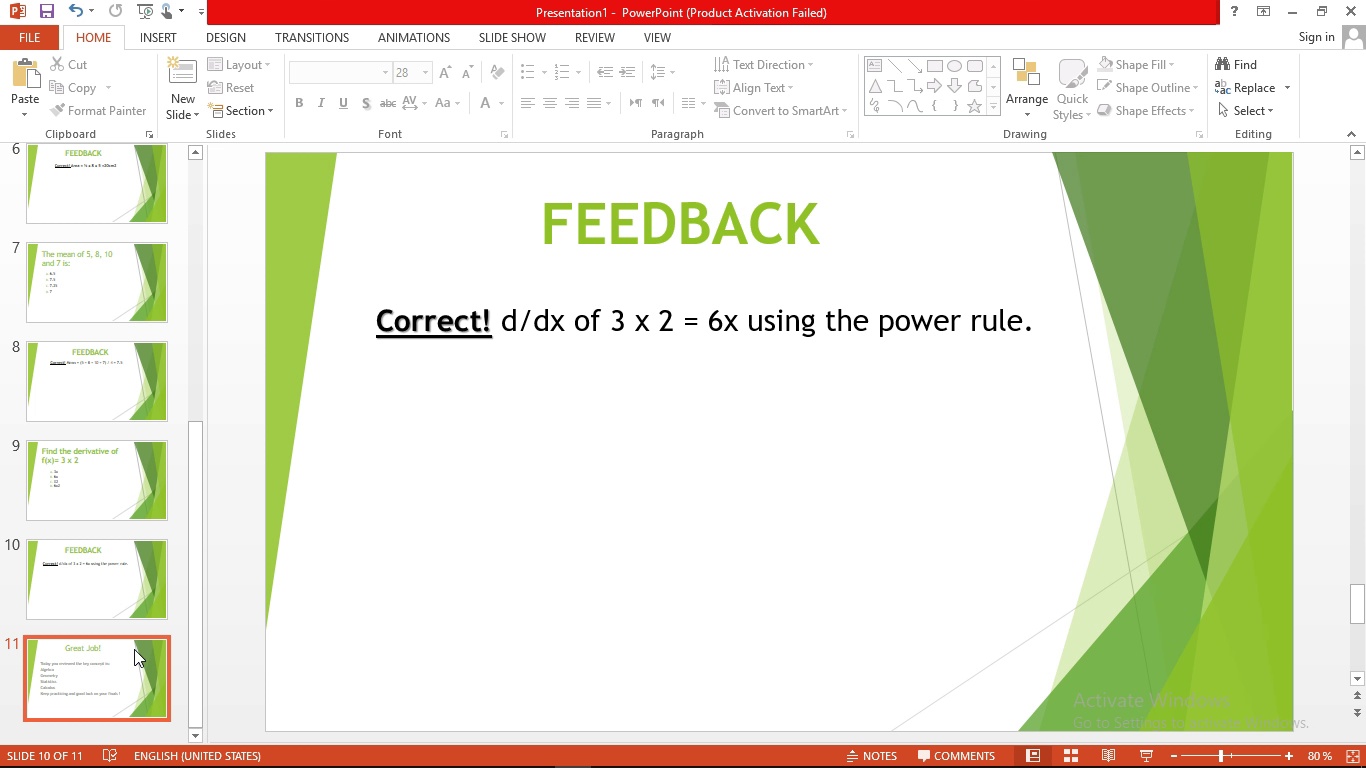 
left_click([134, 649])
 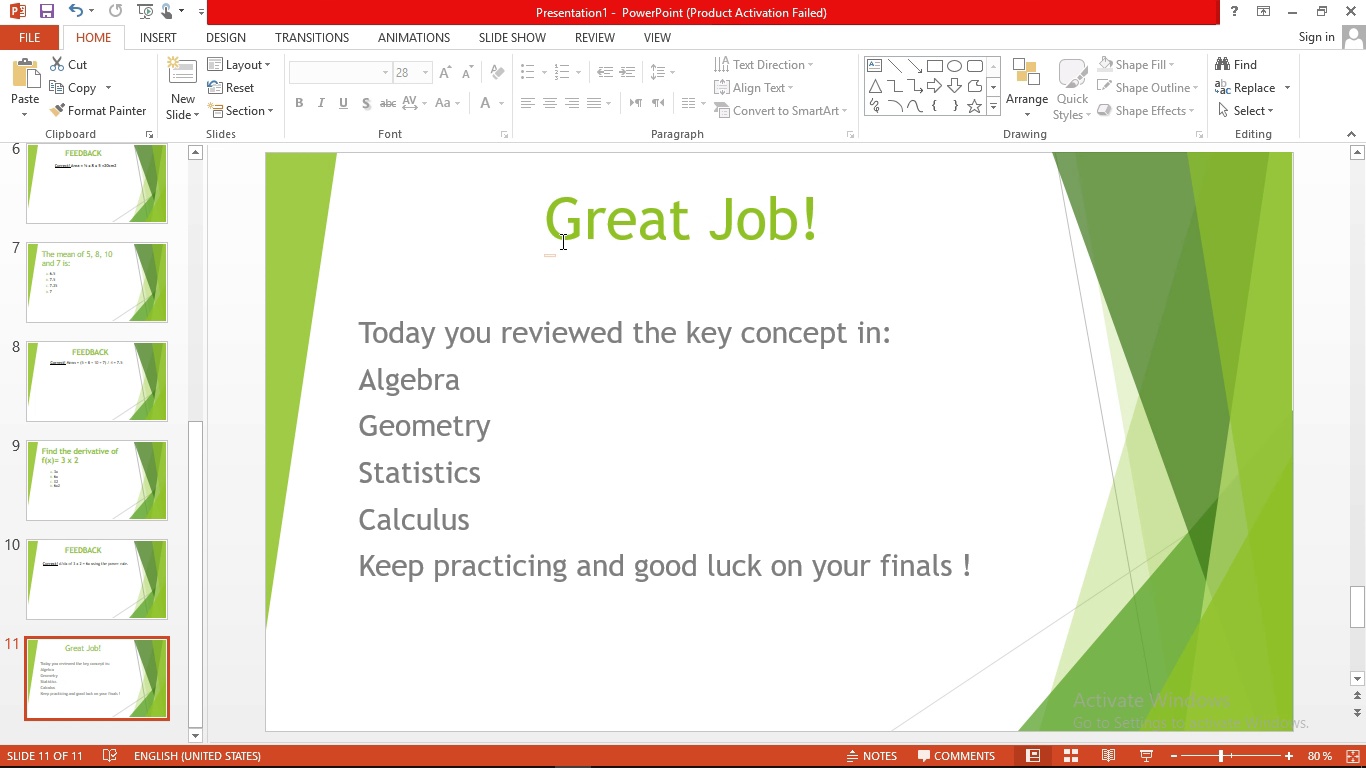 
left_click([551, 235])
 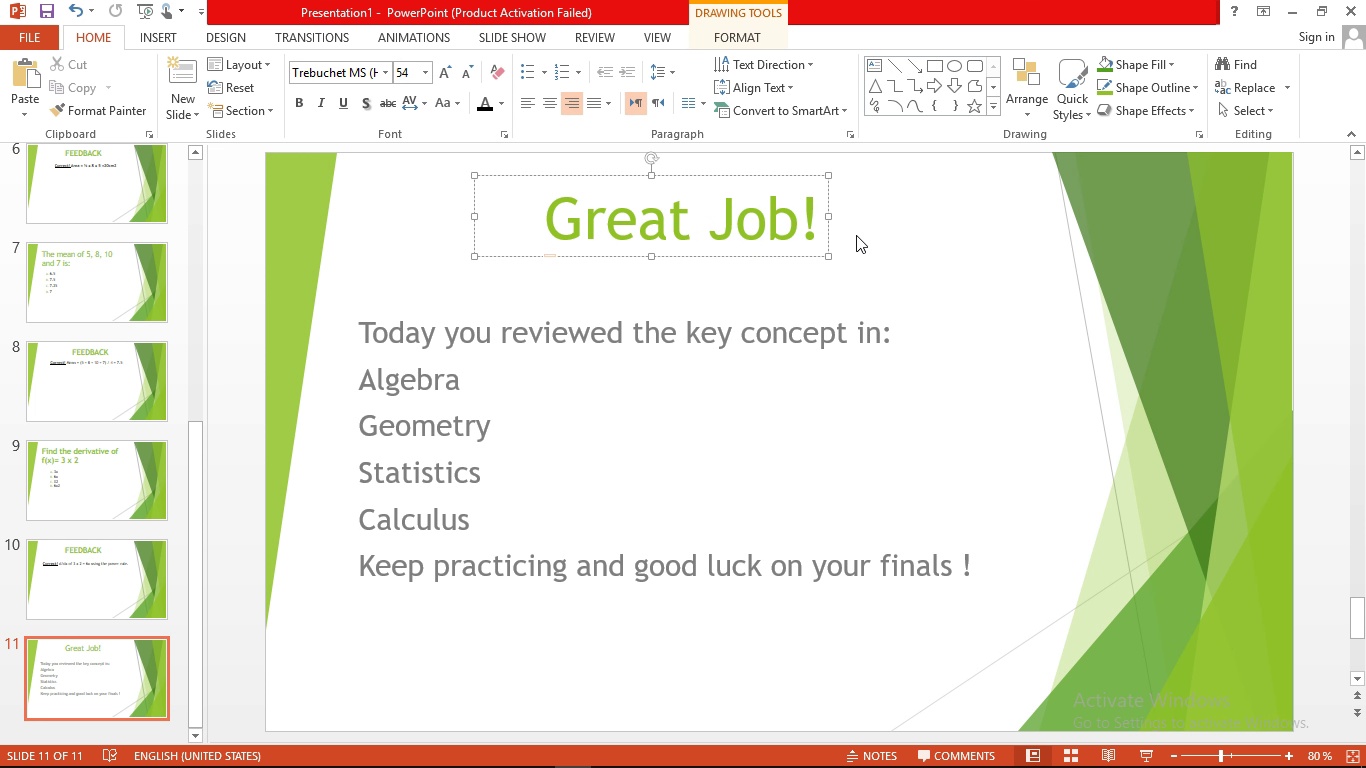 
left_click_drag(start_coordinate=[559, 227], to_coordinate=[787, 241])
 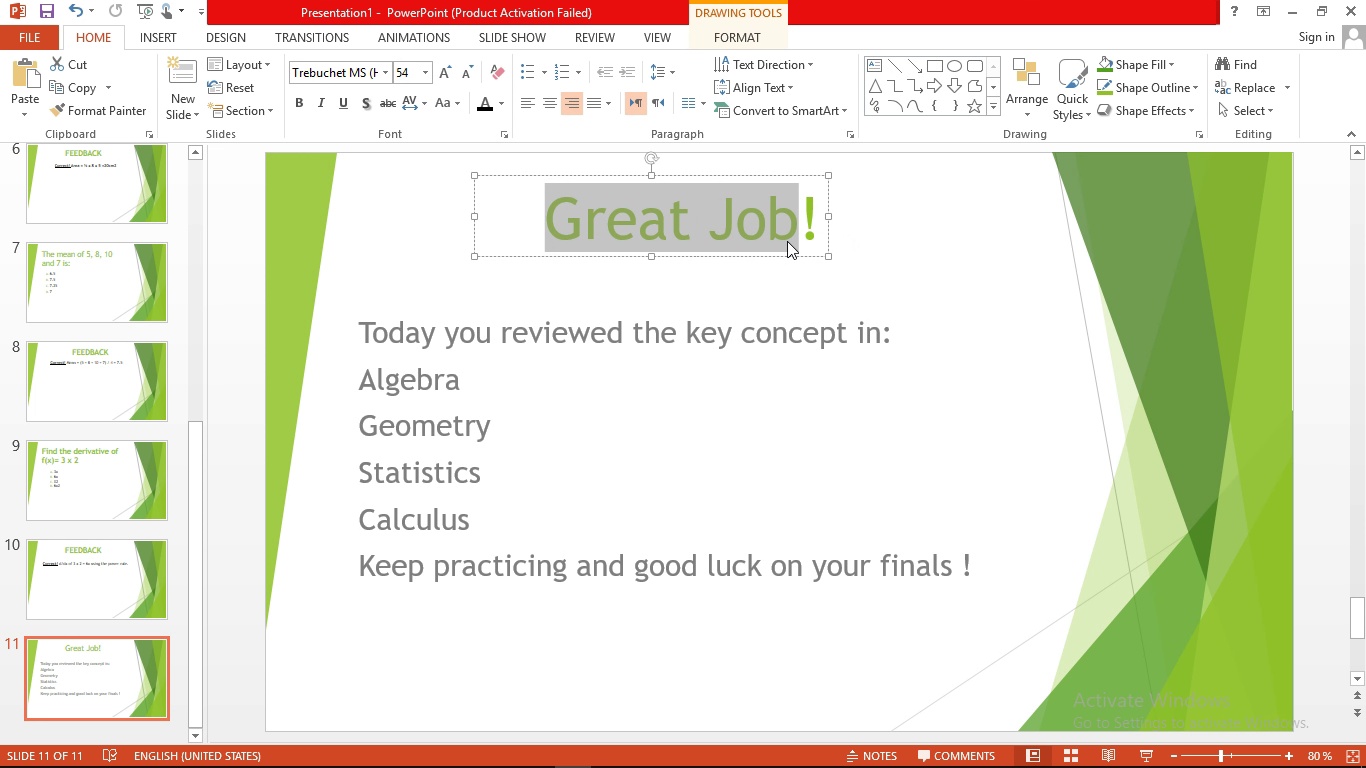 
key(Shift+ArrowRight)
 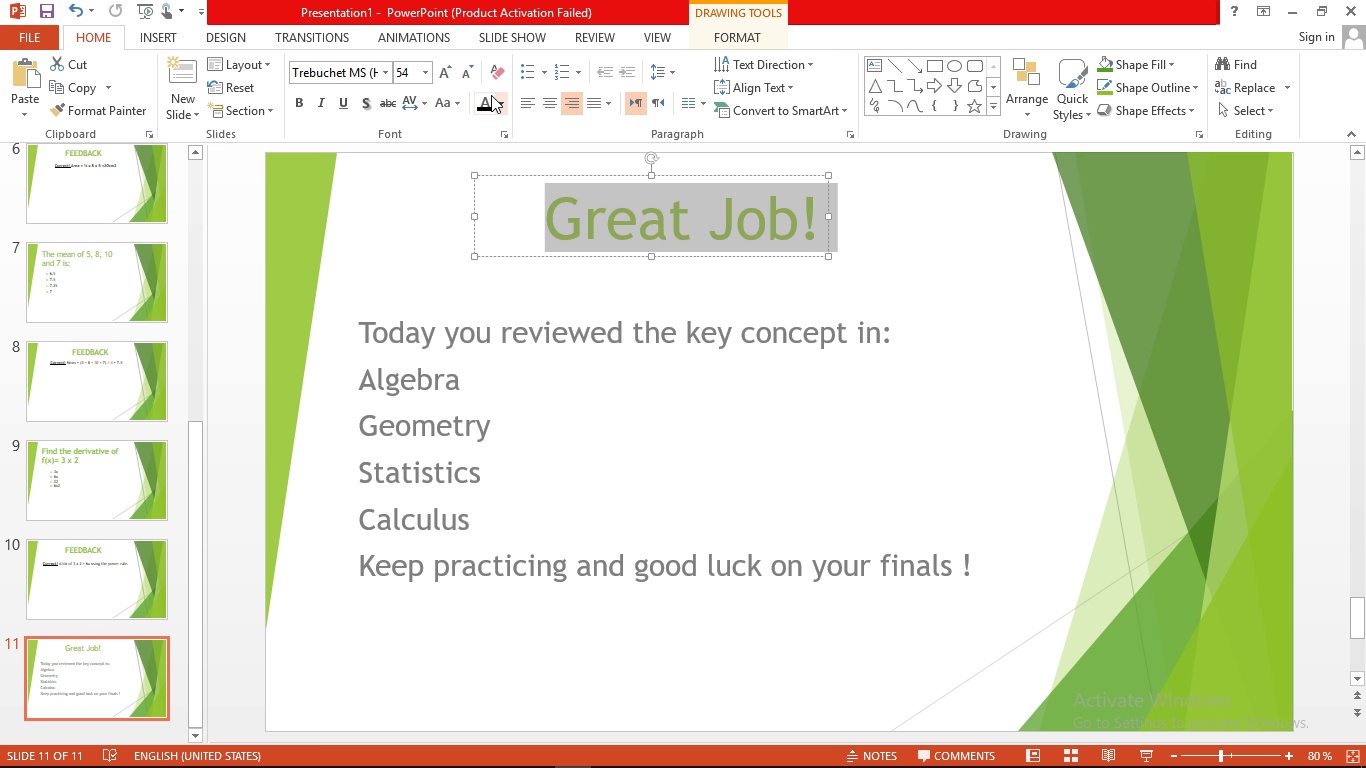 
left_click([447, 104])
 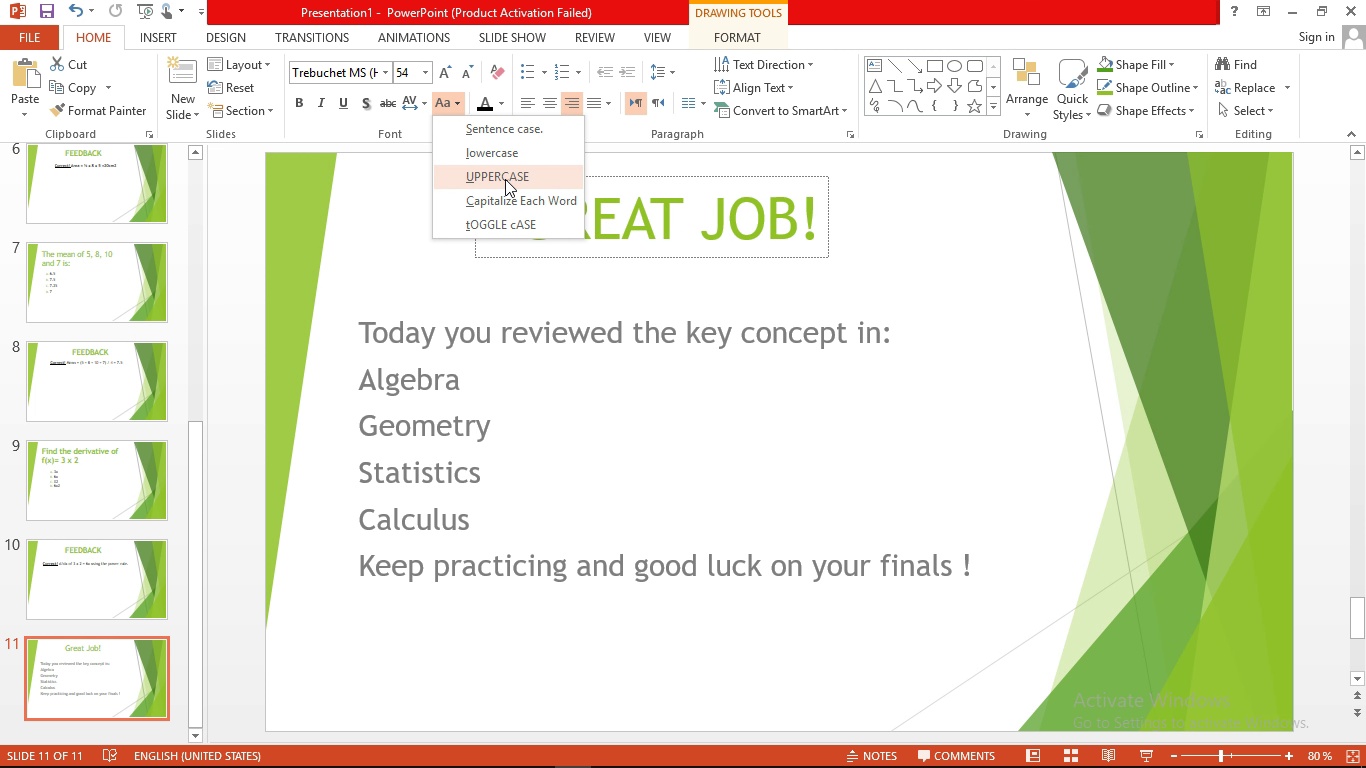 
left_click([505, 179])
 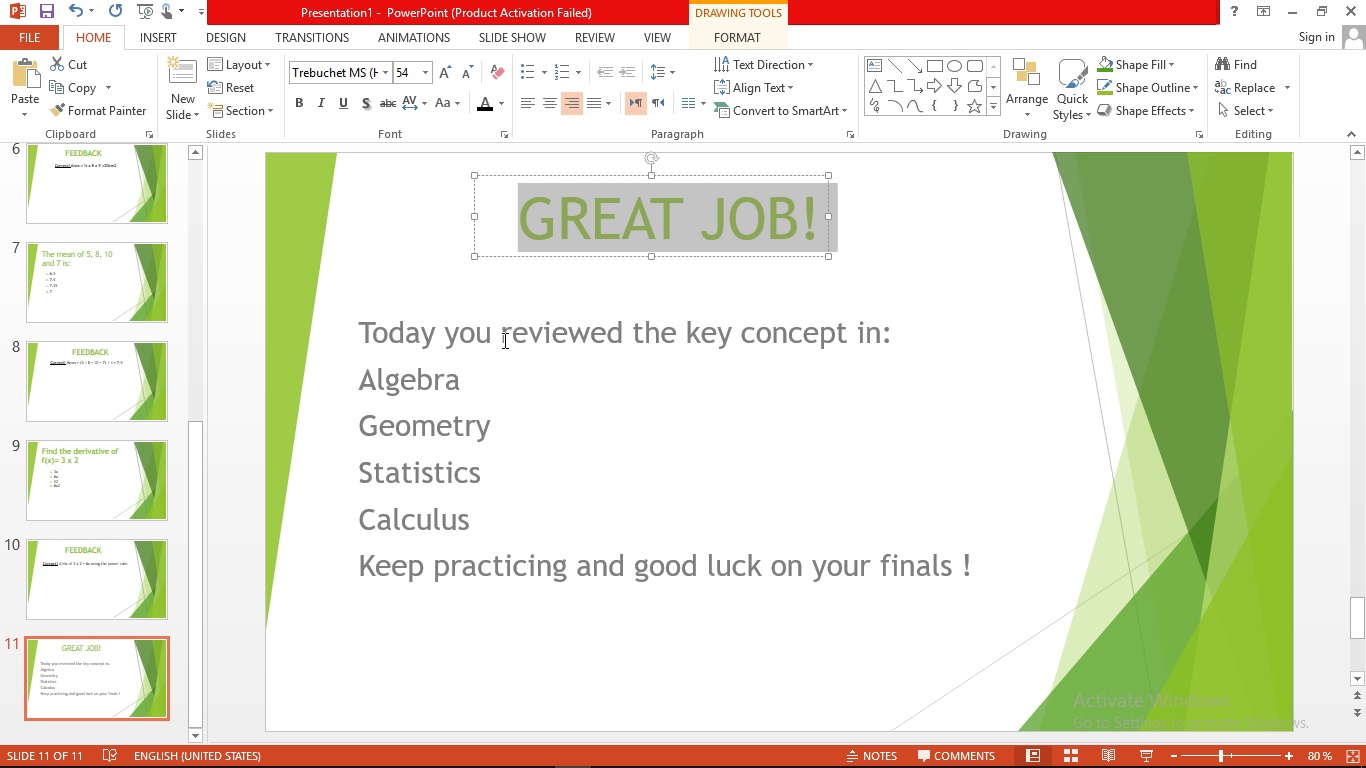 
left_click([456, 349])
 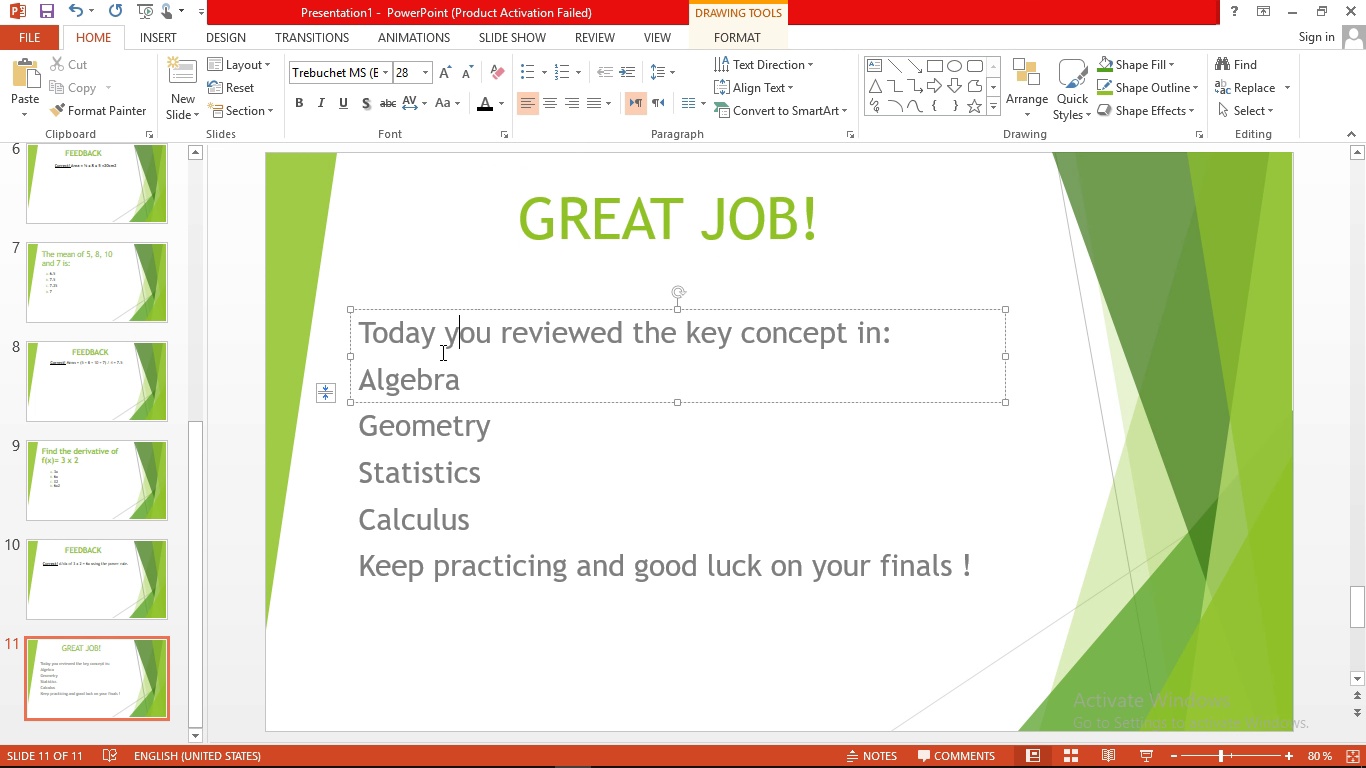 
left_click([374, 343])
 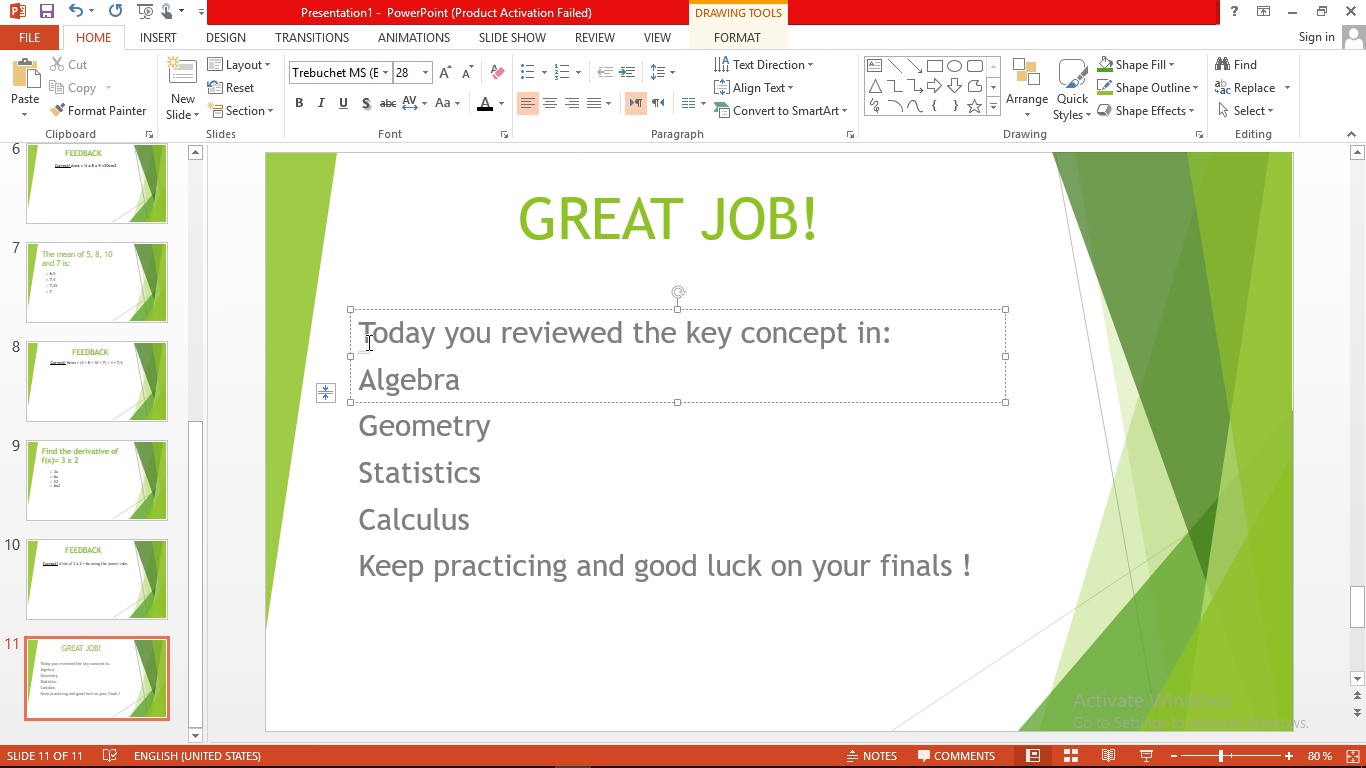 
left_click([367, 342])
 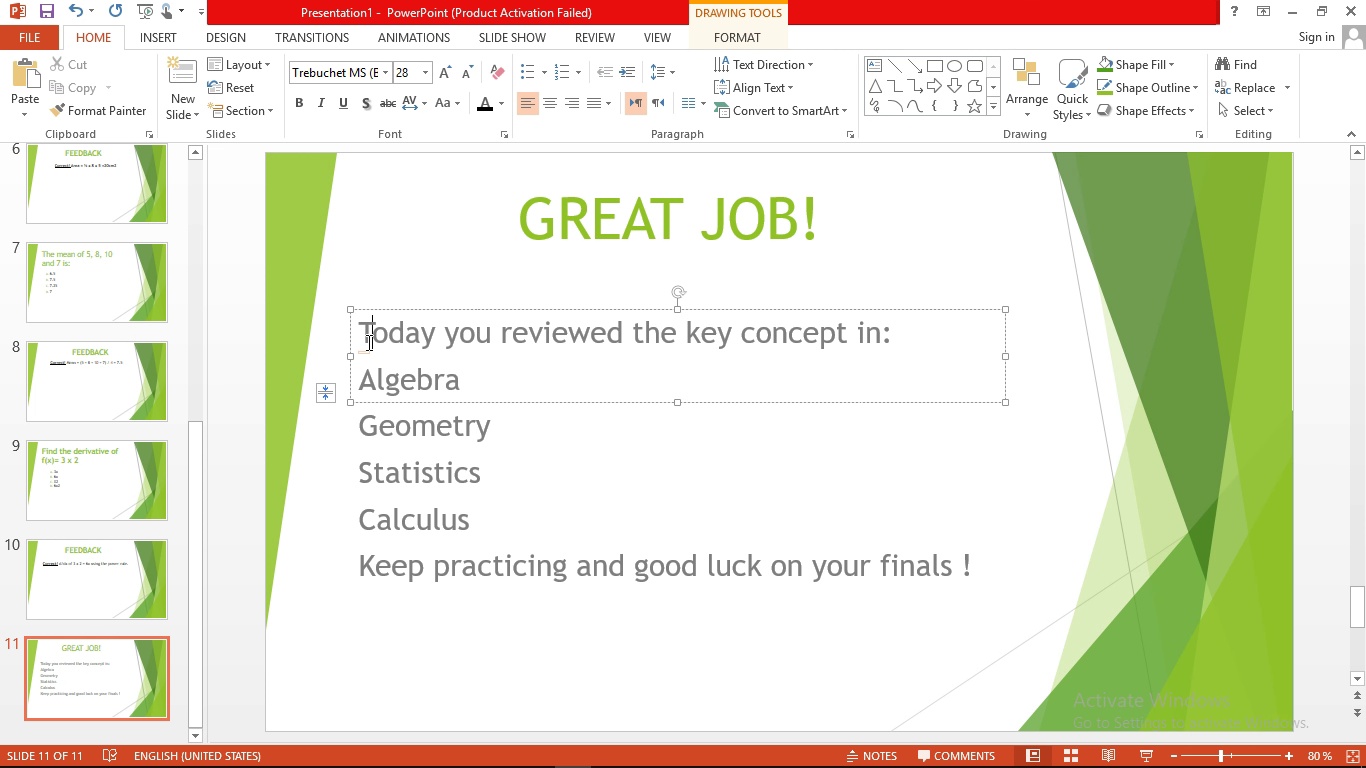 
wait(17.16)
 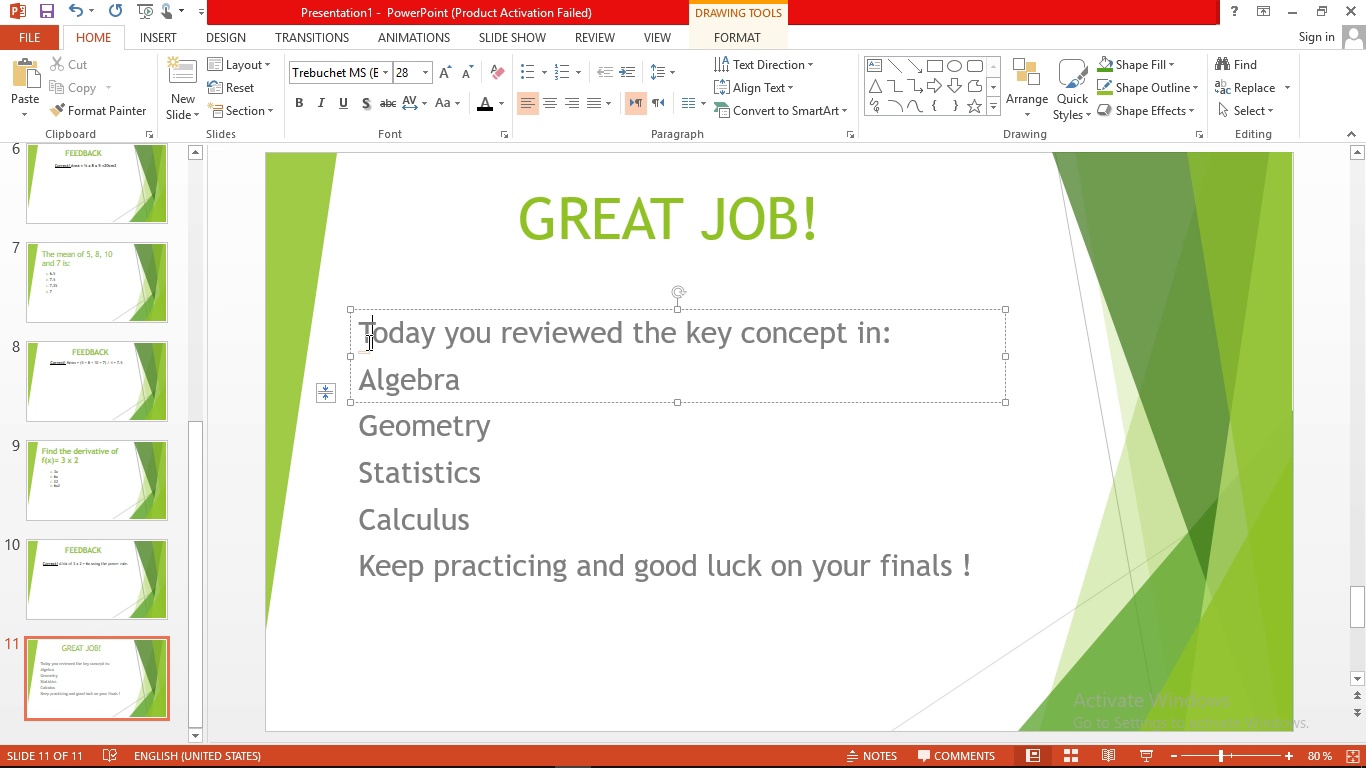 
left_click_drag(start_coordinate=[367, 382], to_coordinate=[392, 387])
 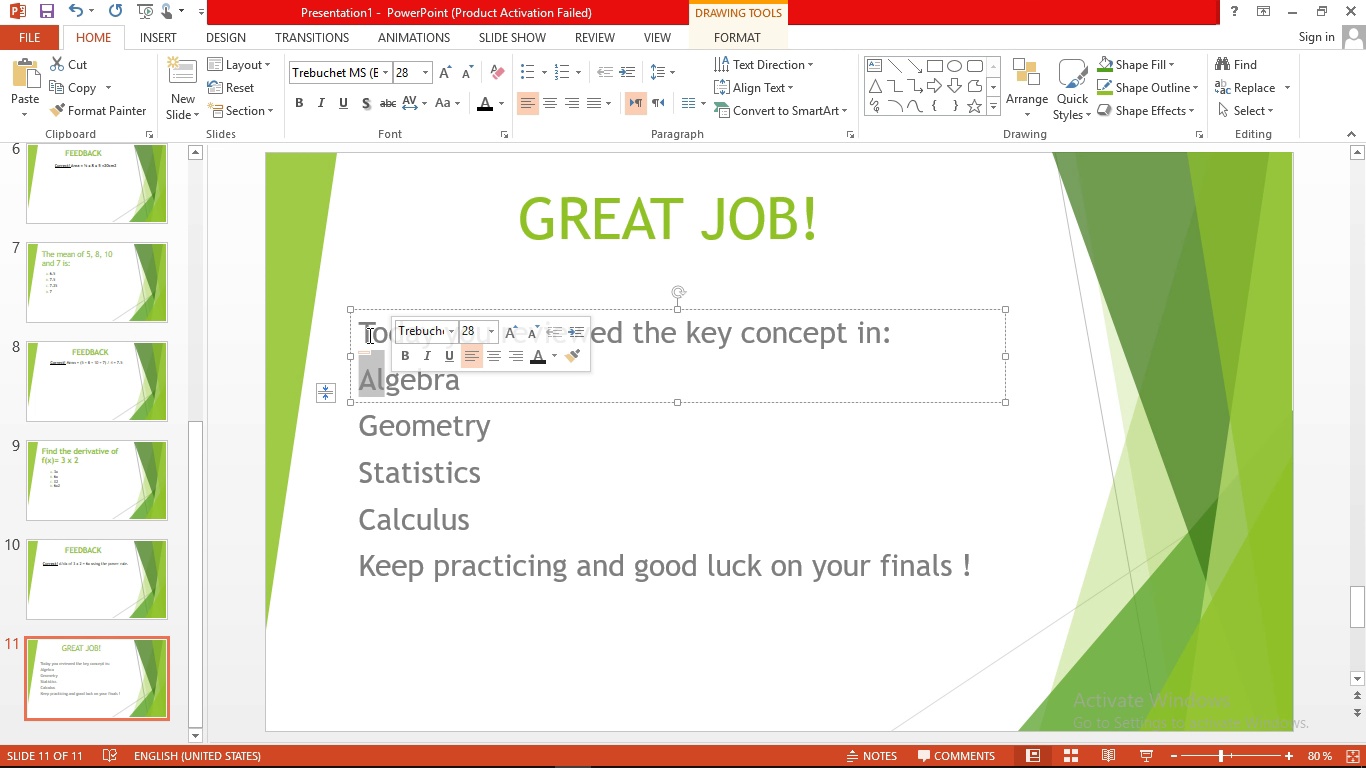 
left_click_drag(start_coordinate=[367, 335], to_coordinate=[993, 577])
 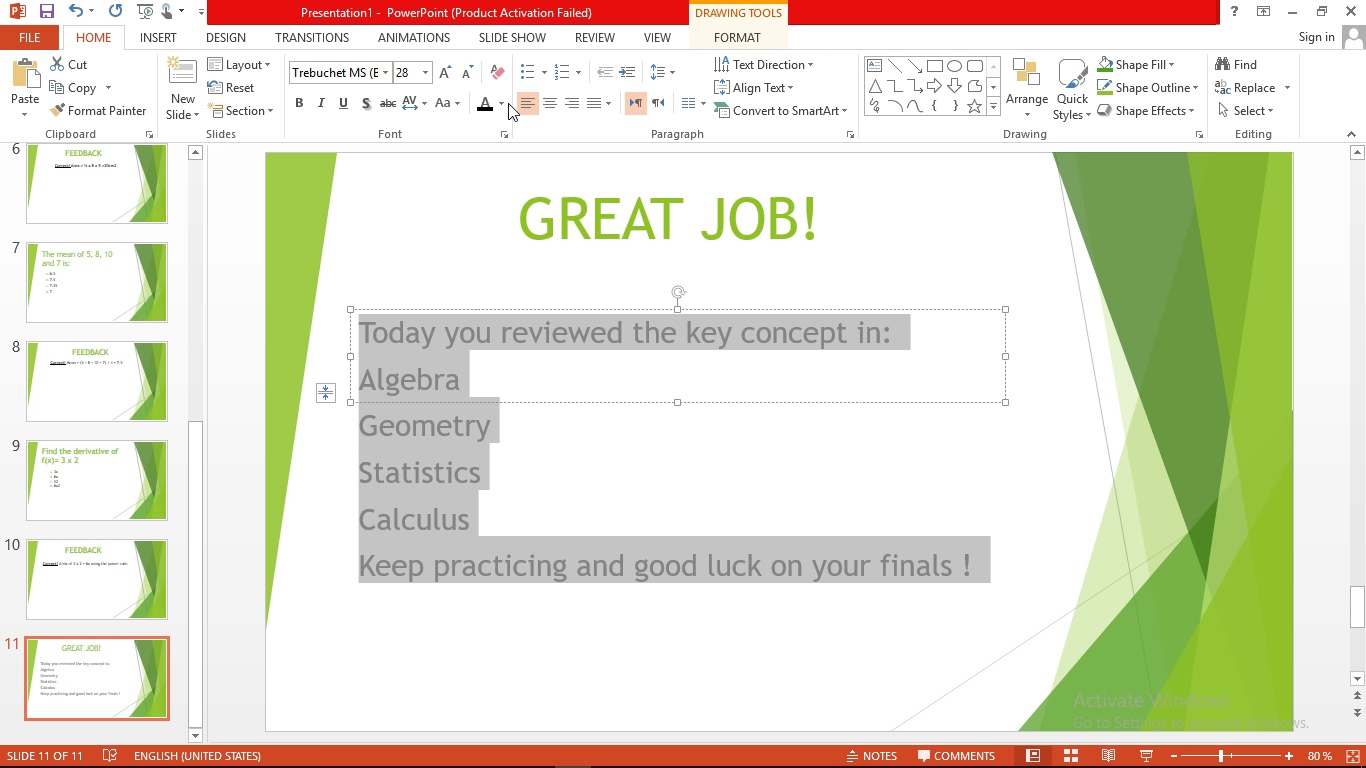 
left_click([502, 104])
 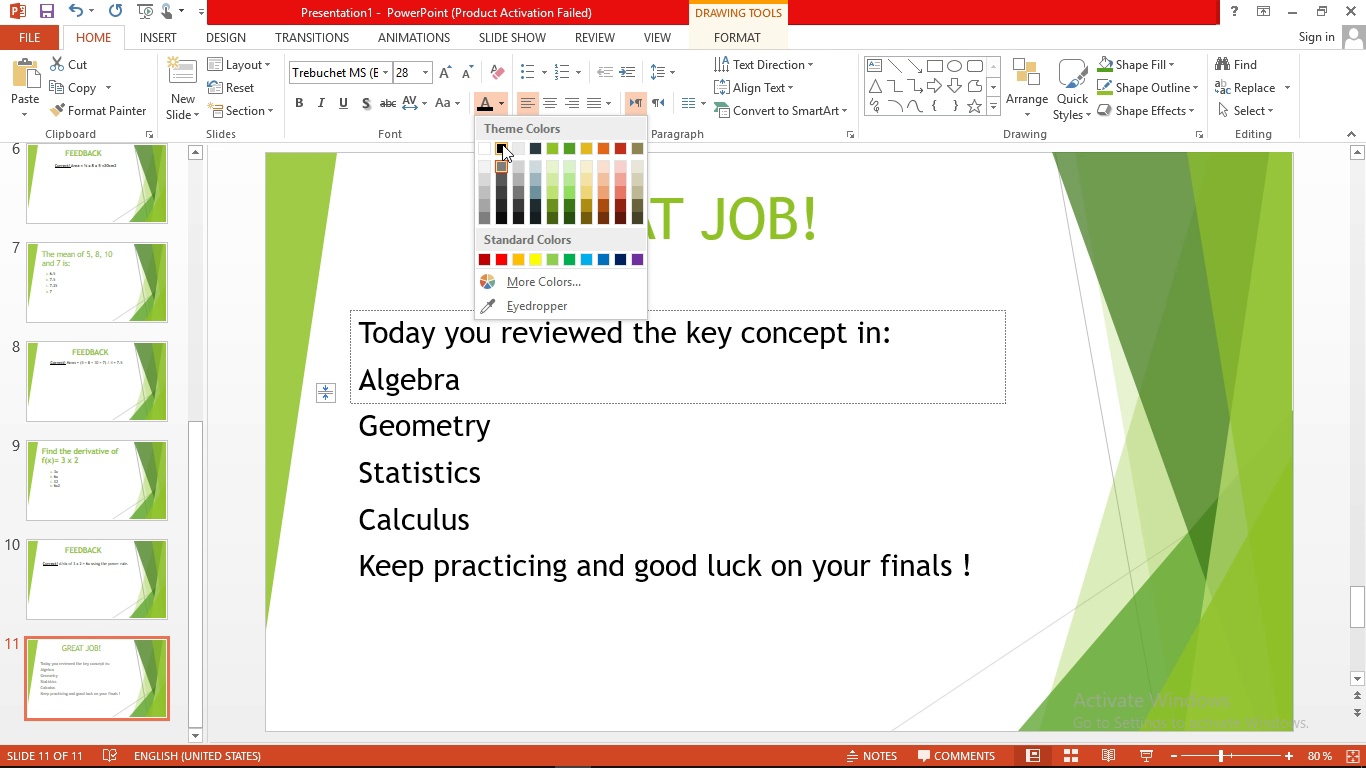 
left_click([502, 145])
 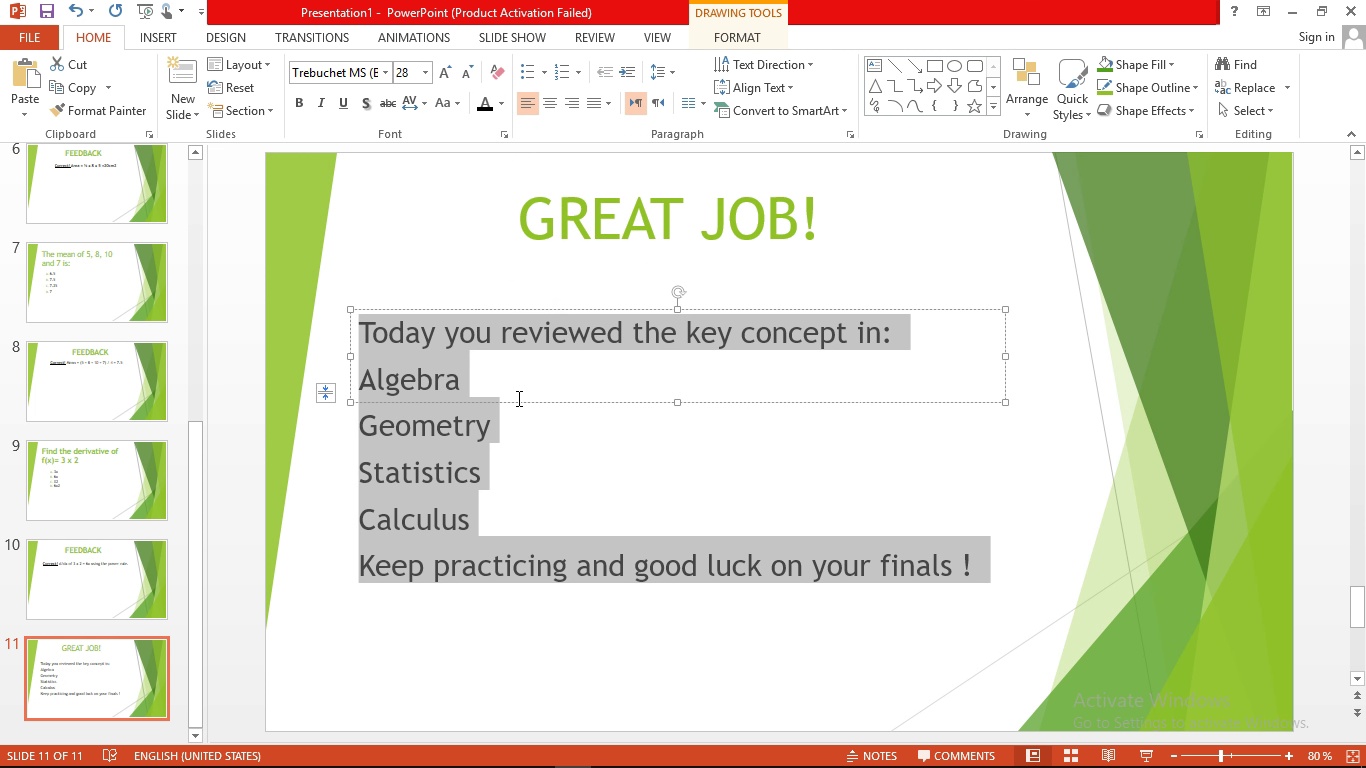 
left_click([517, 398])
 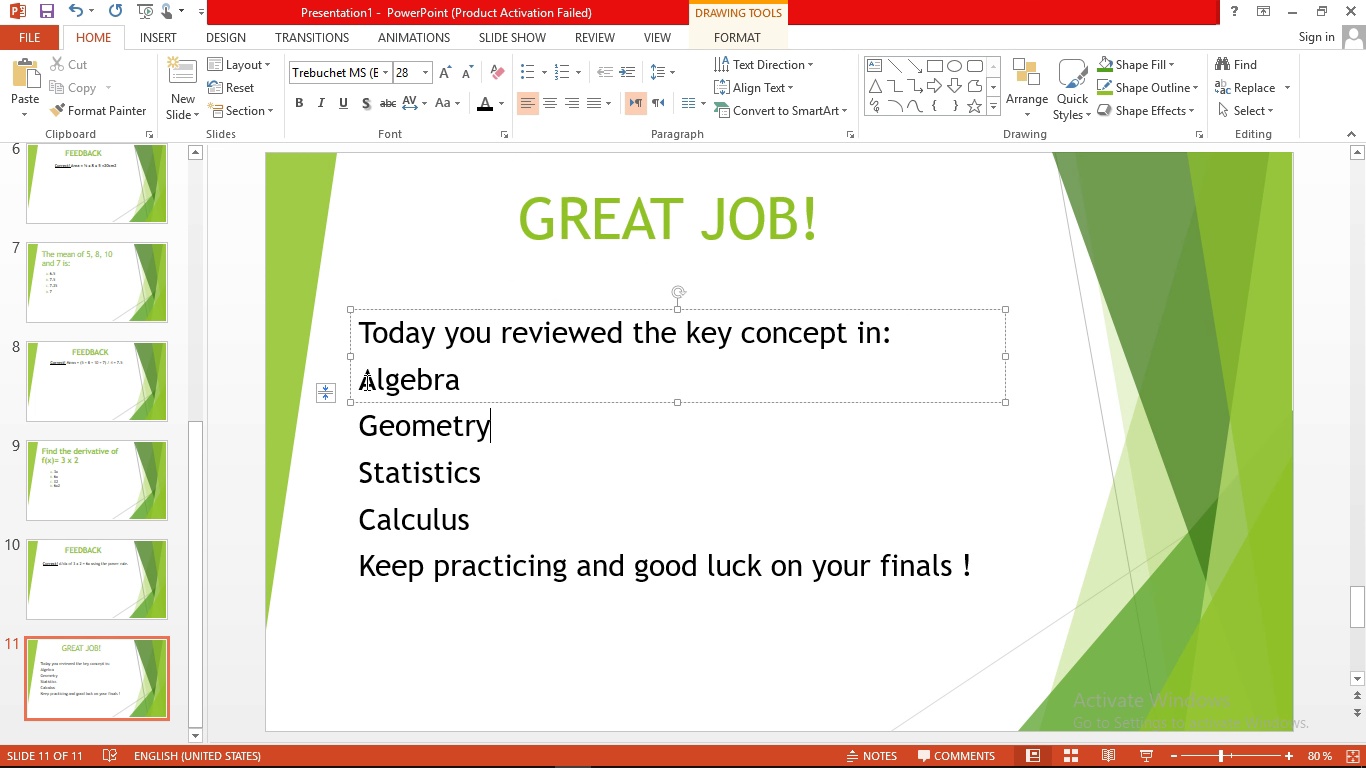 
left_click_drag(start_coordinate=[366, 380], to_coordinate=[529, 505])
 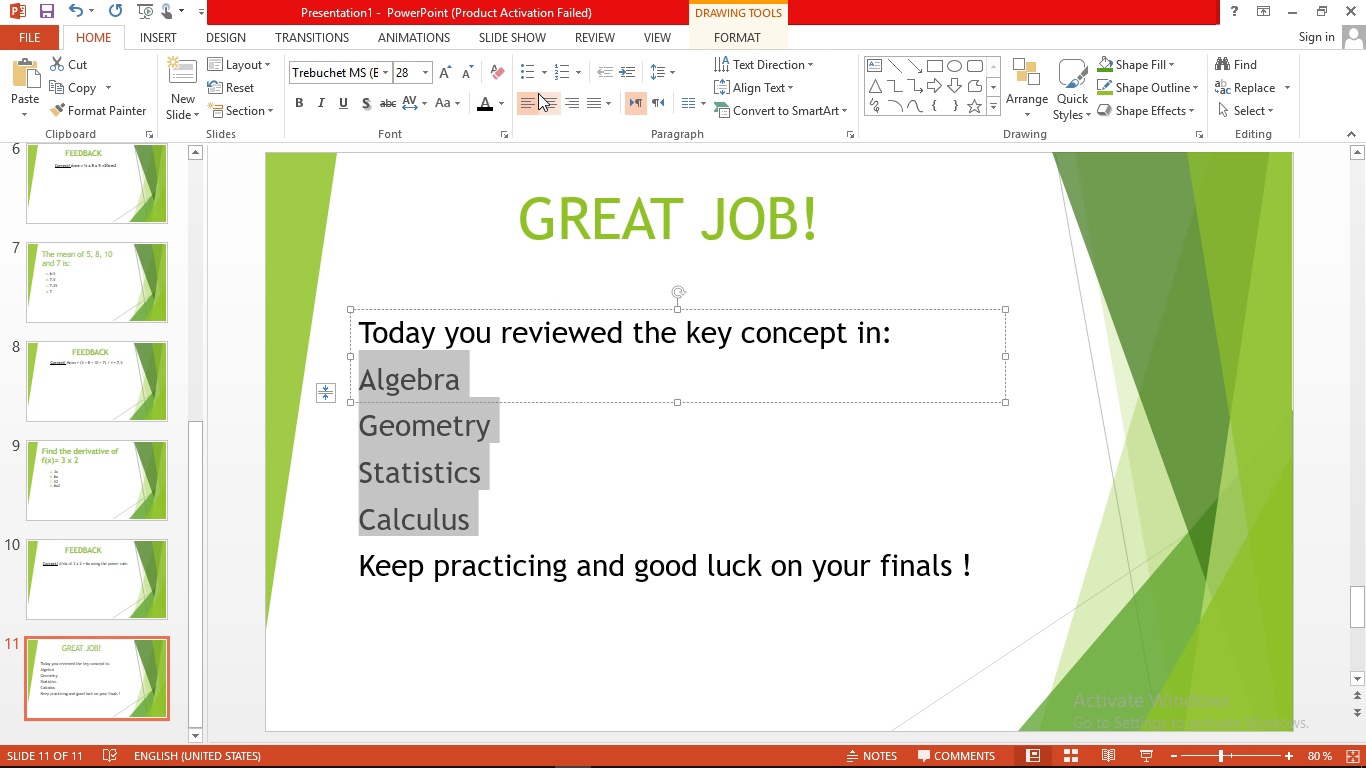 
left_click([545, 70])
 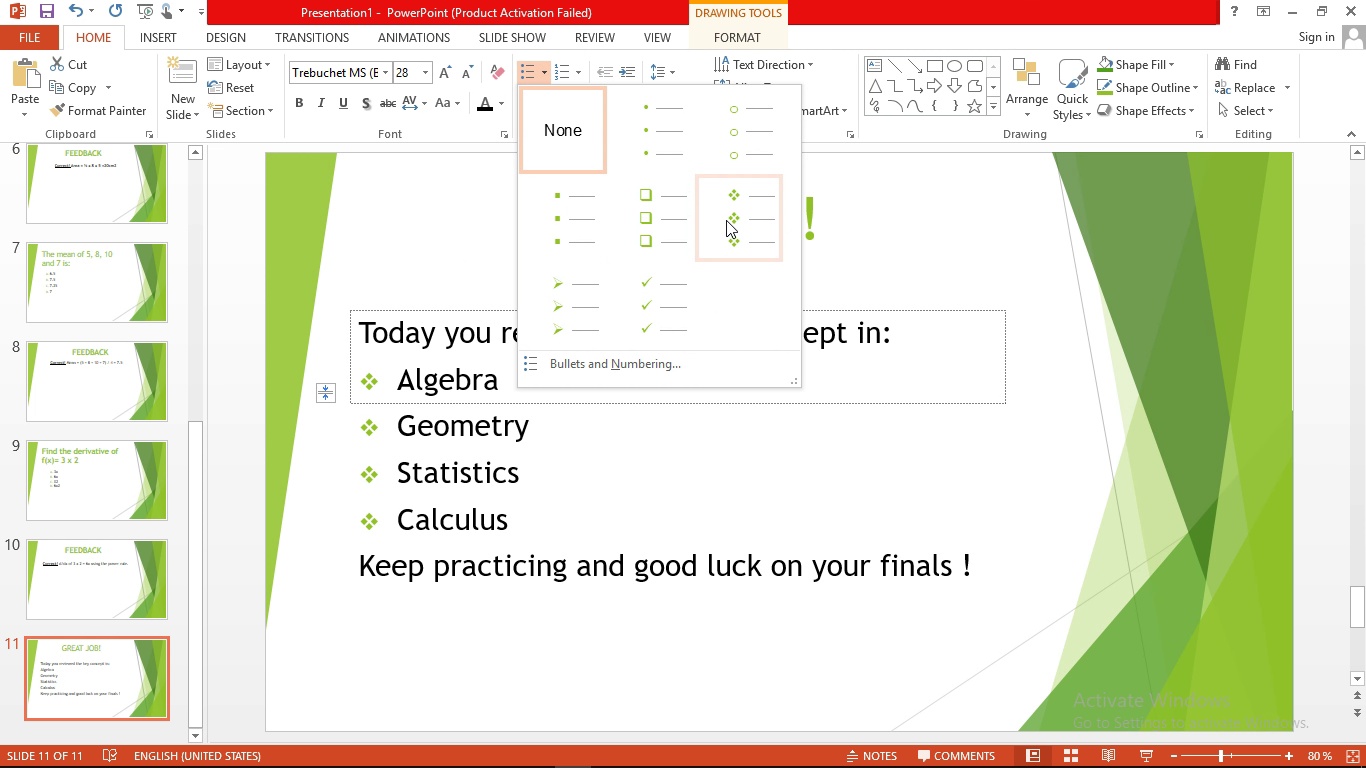 
left_click([726, 220])
 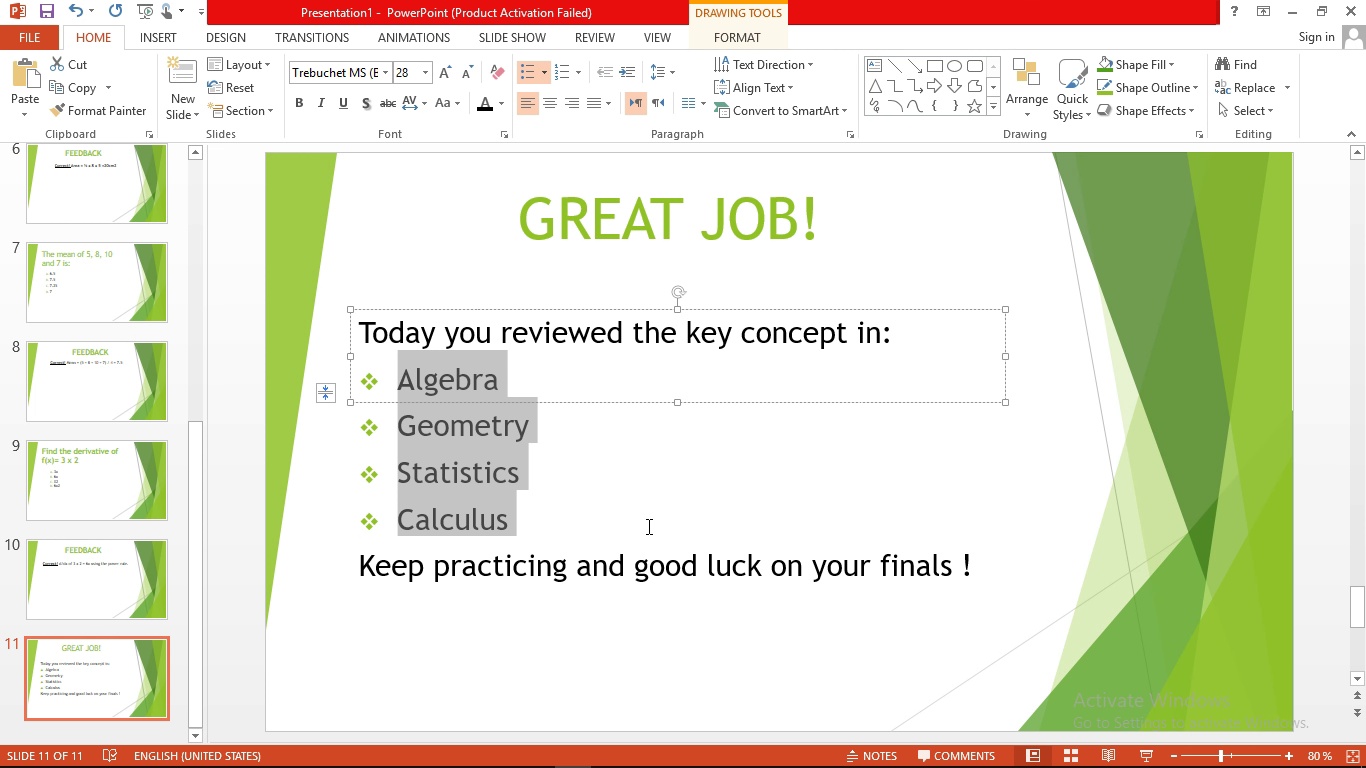 
left_click([647, 526])
 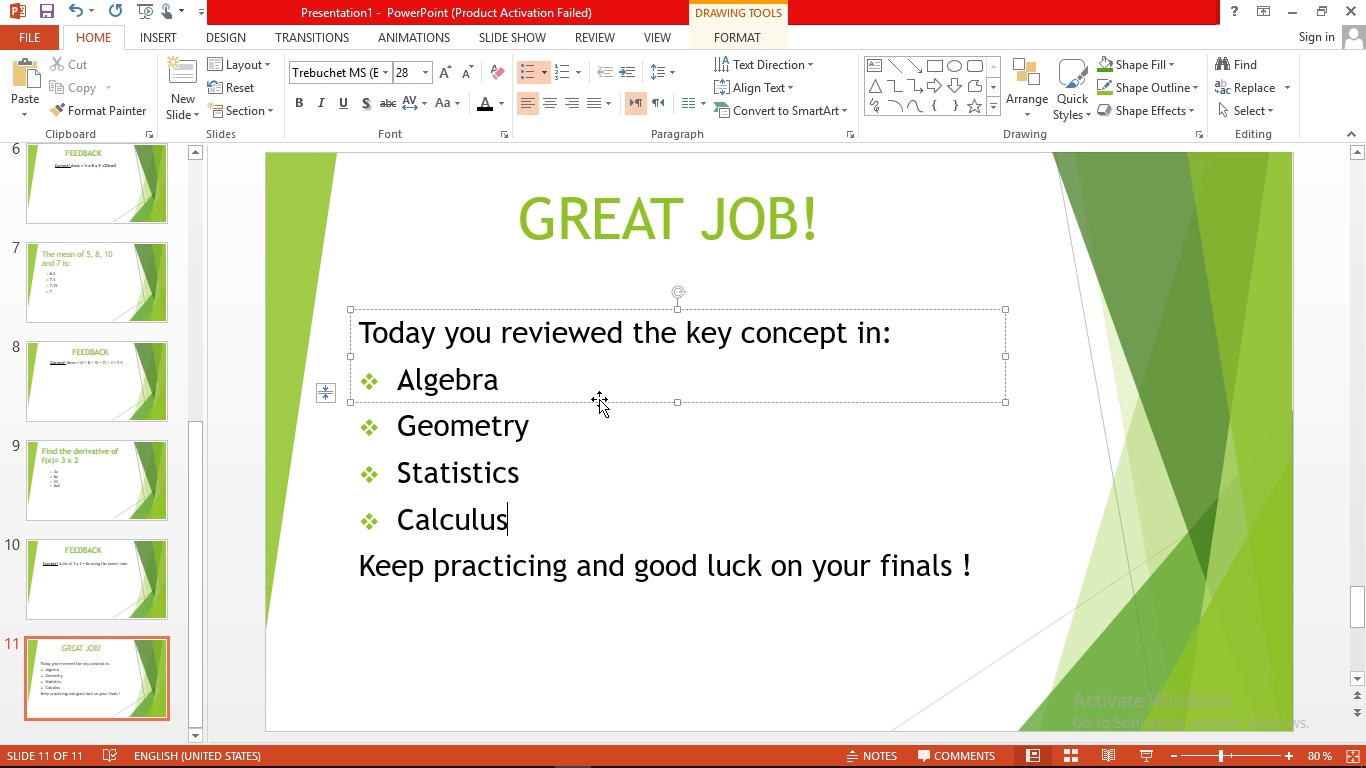 
left_click_drag(start_coordinate=[598, 402], to_coordinate=[624, 378])
 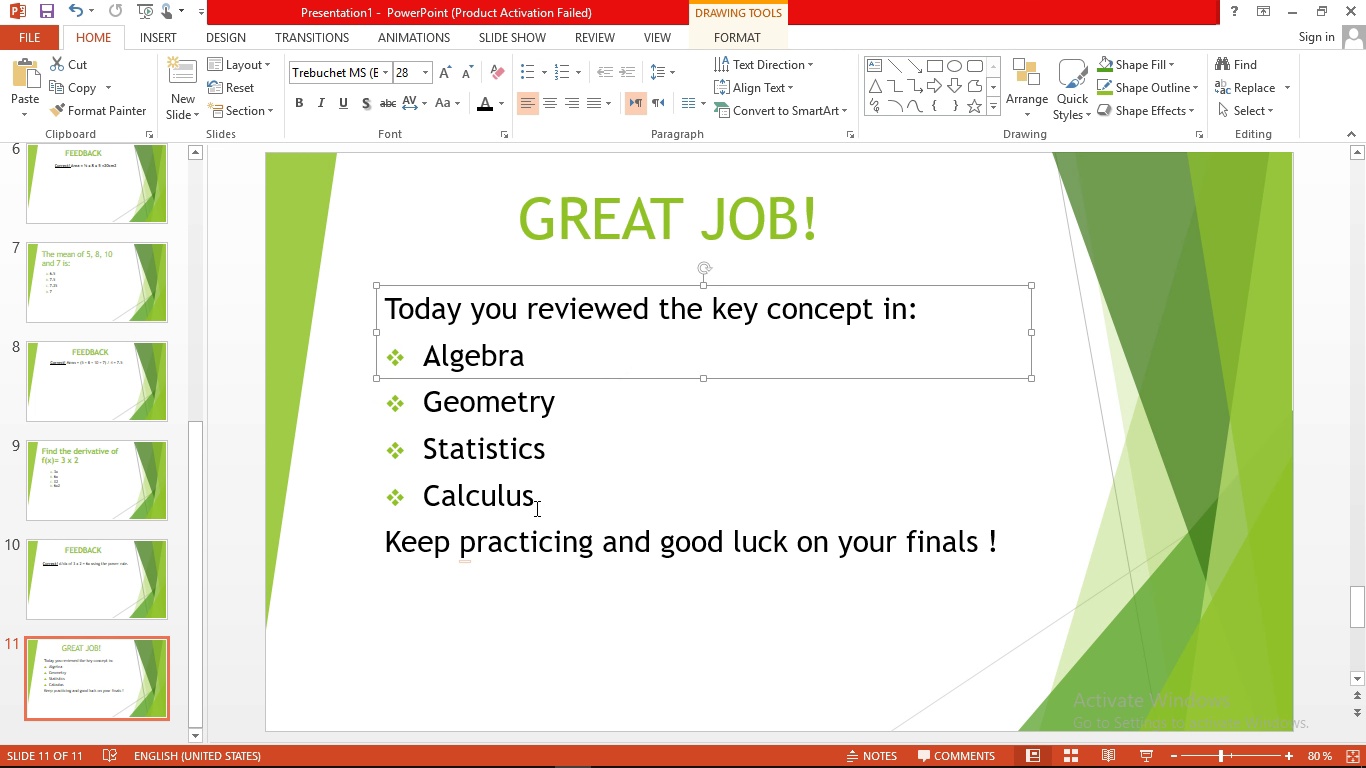 
left_click([534, 496])
 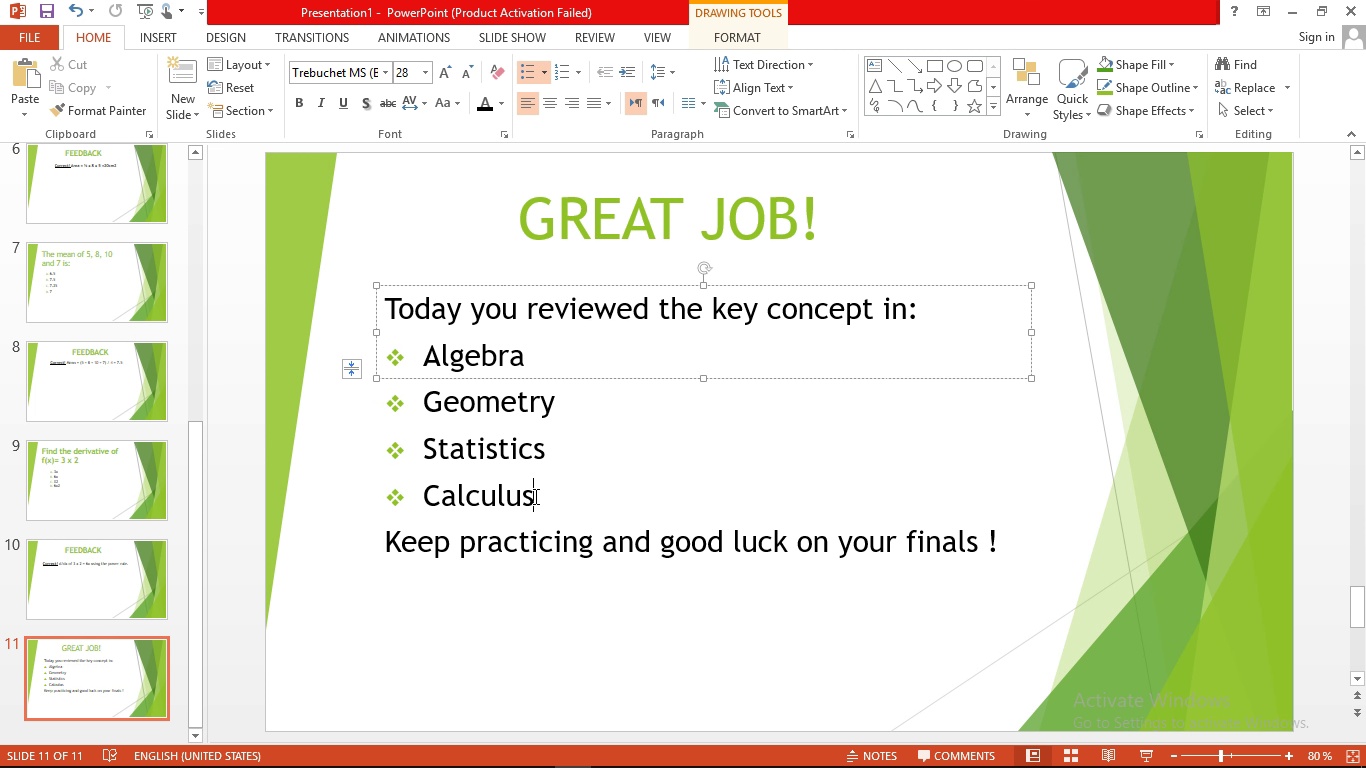 
key(Enter)
 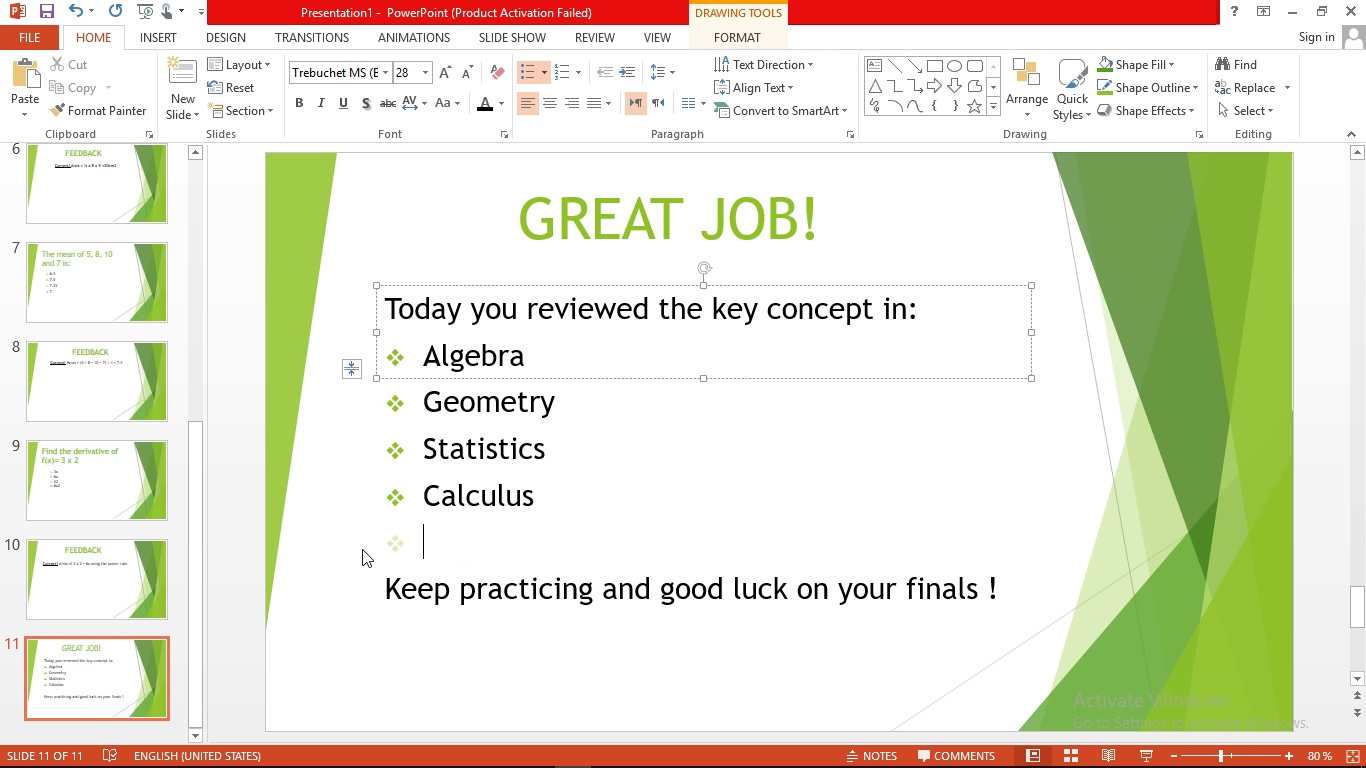 
left_click([355, 550])
 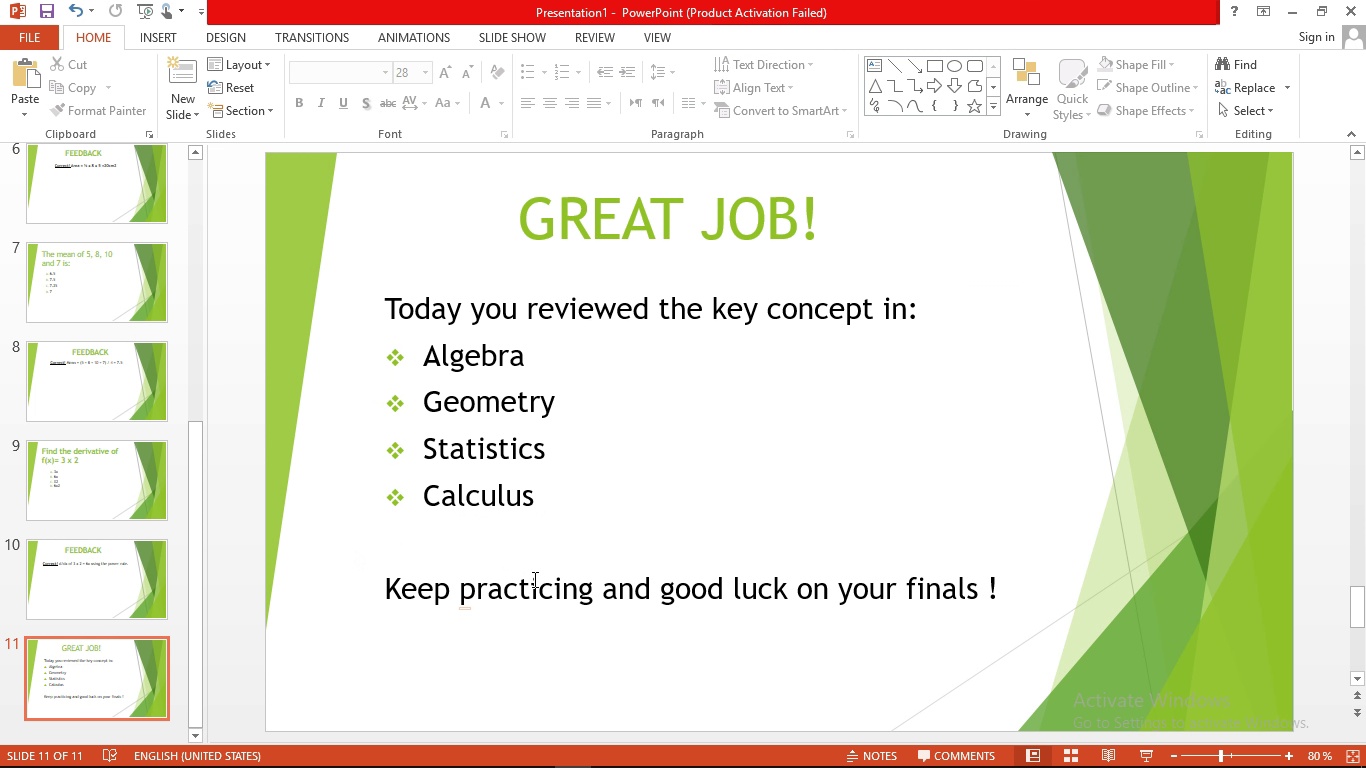 
wait(5.08)
 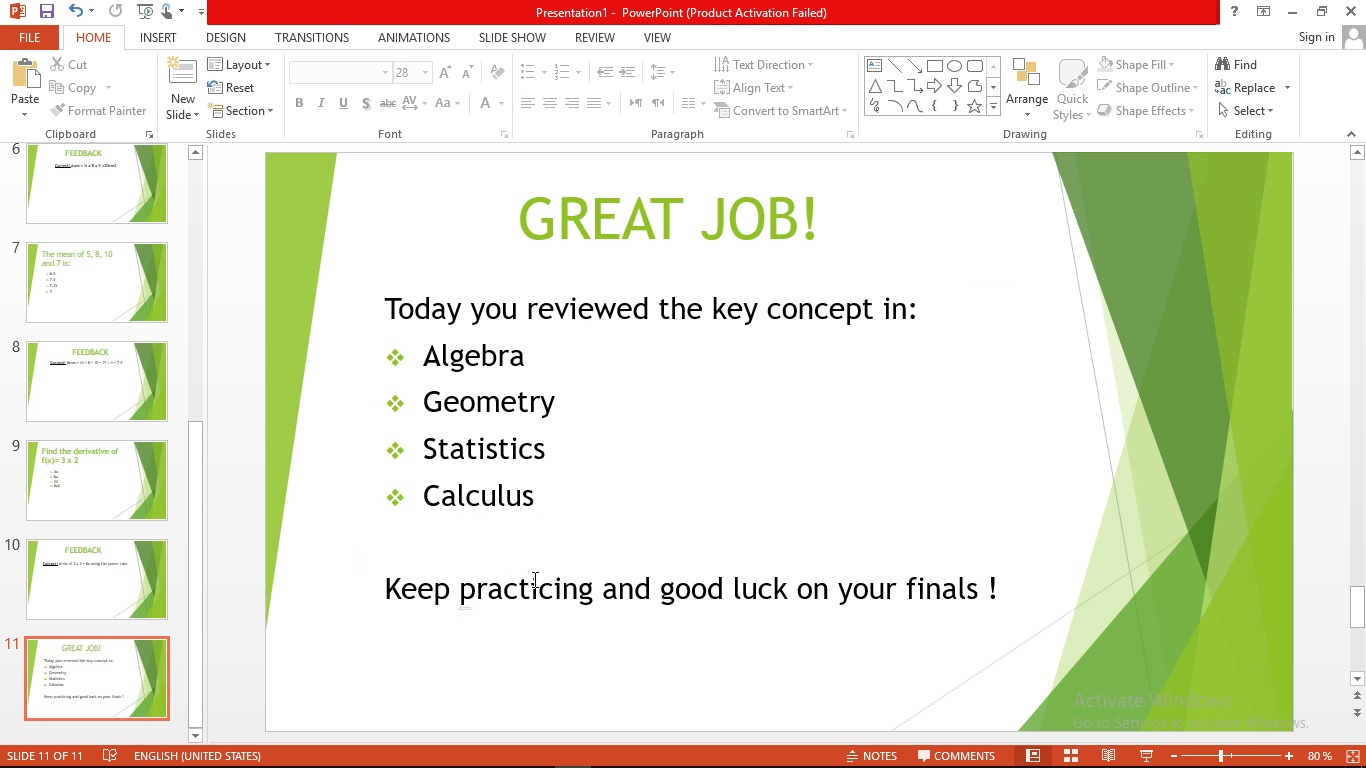 
left_click([467, 637])
 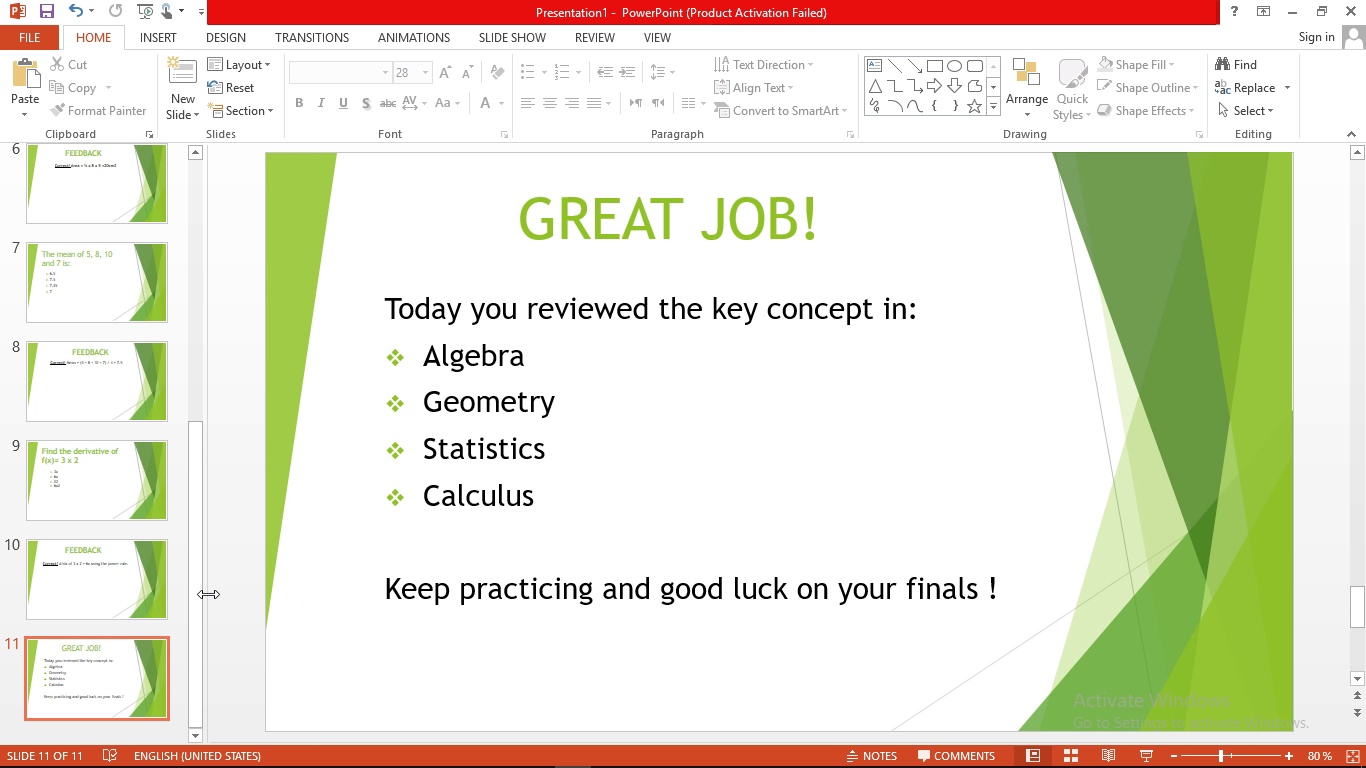 
left_click_drag(start_coordinate=[198, 600], to_coordinate=[204, 283])
 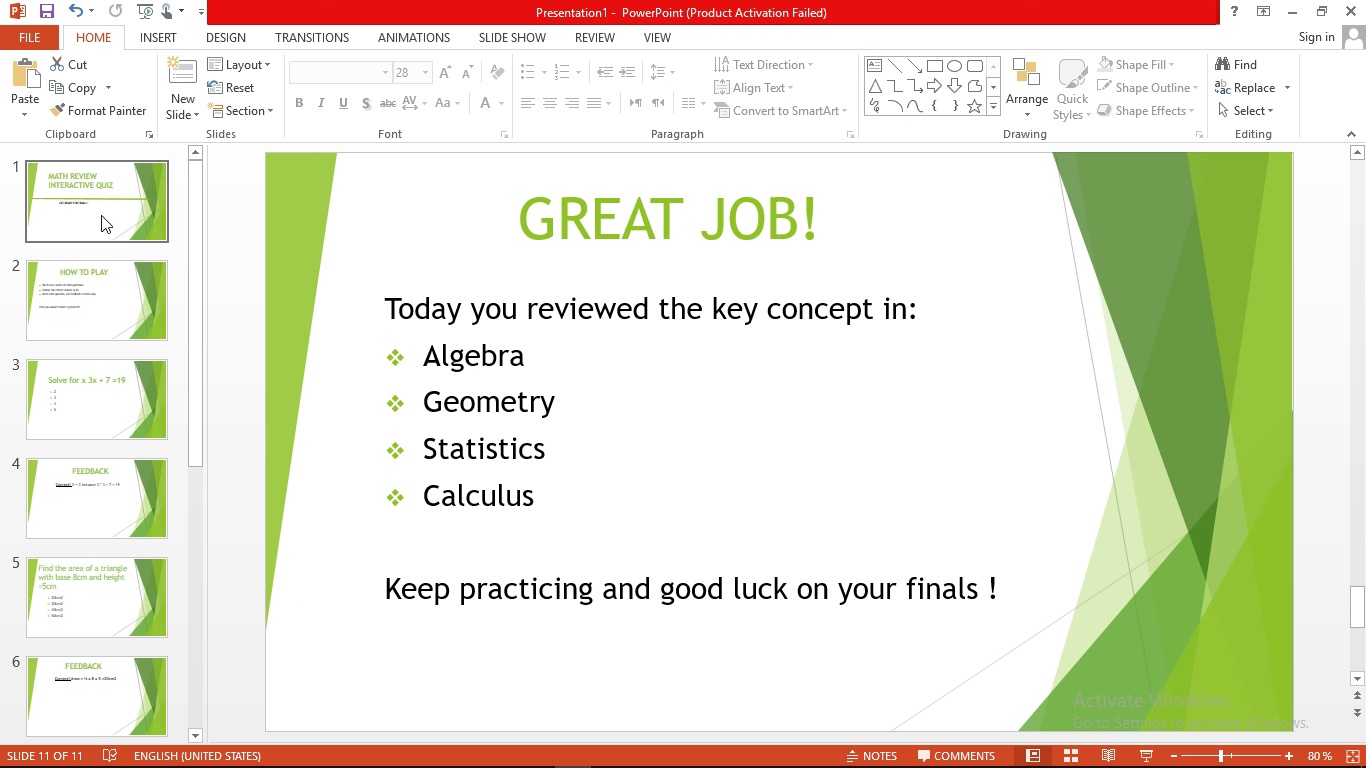 
left_click([101, 215])
 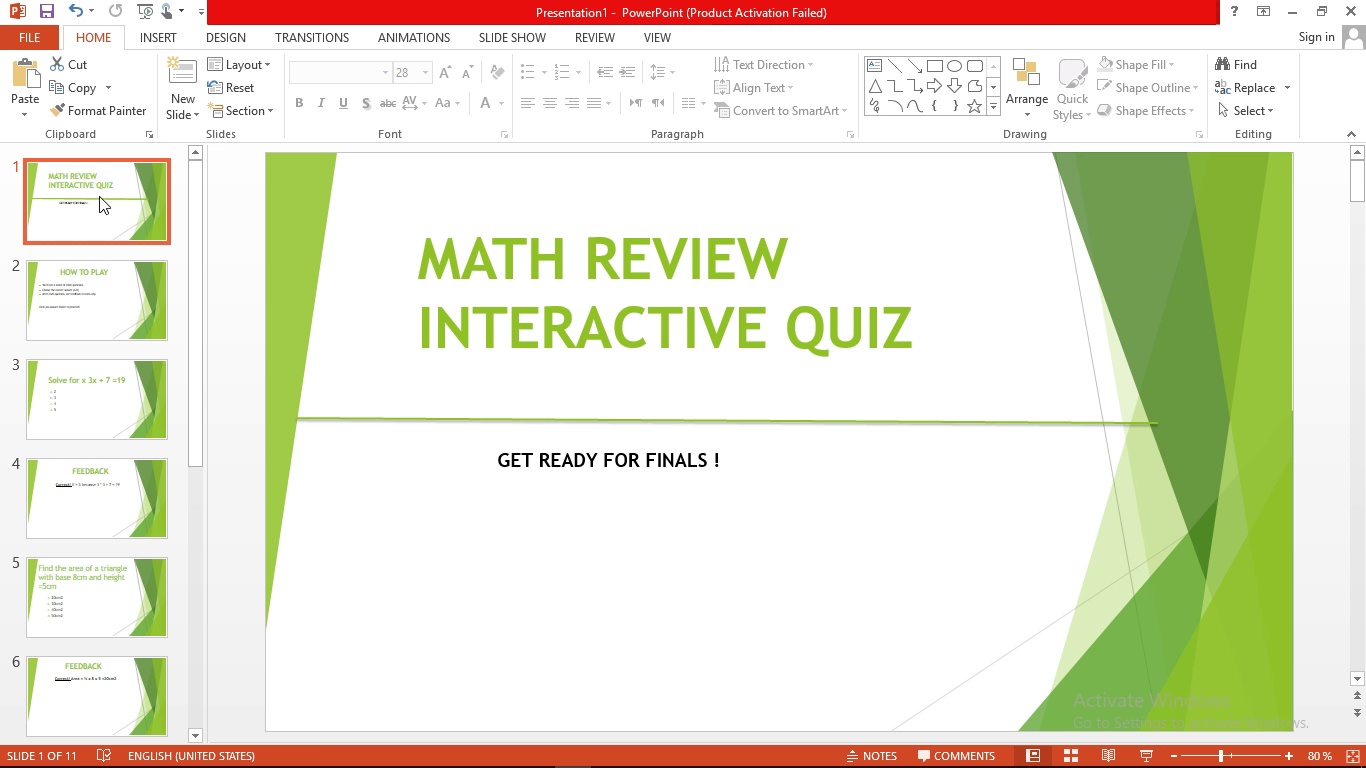 
wait(18.51)
 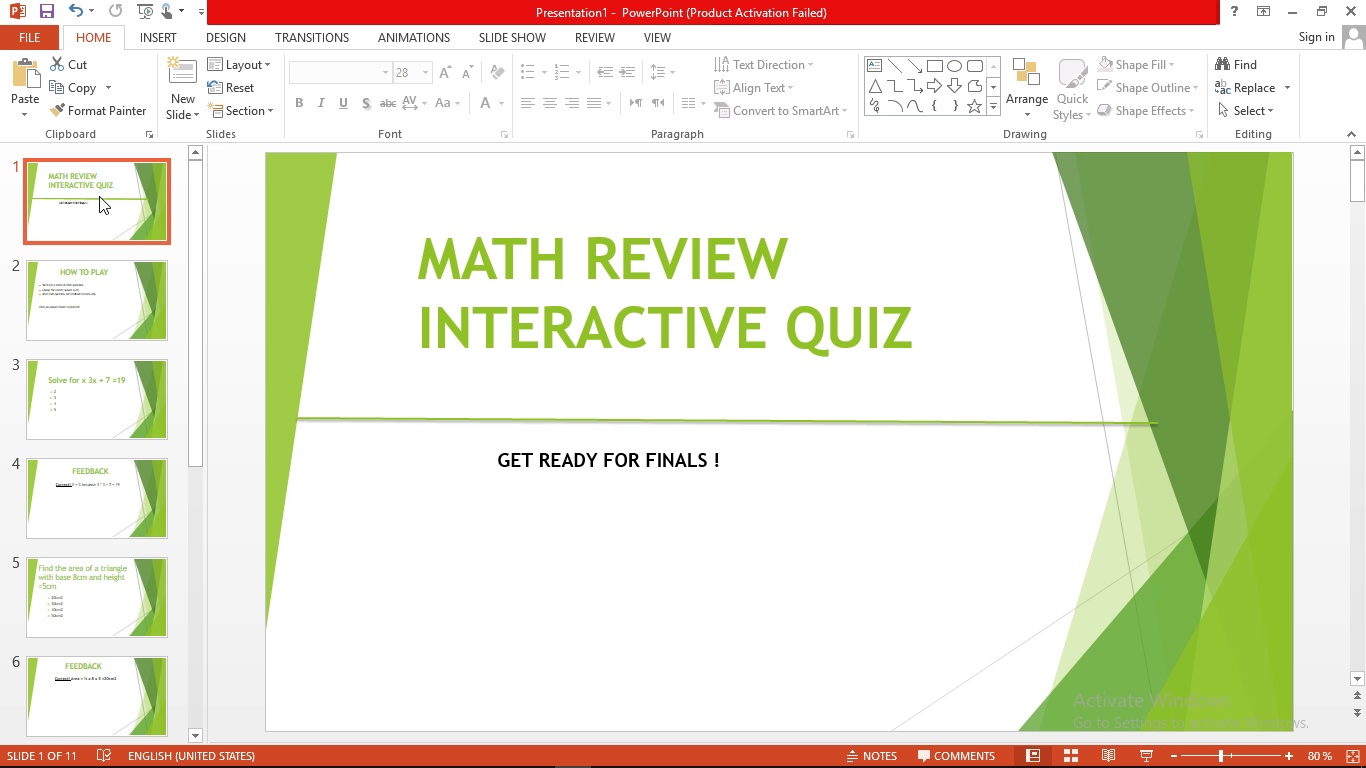 
left_click([301, 35])
 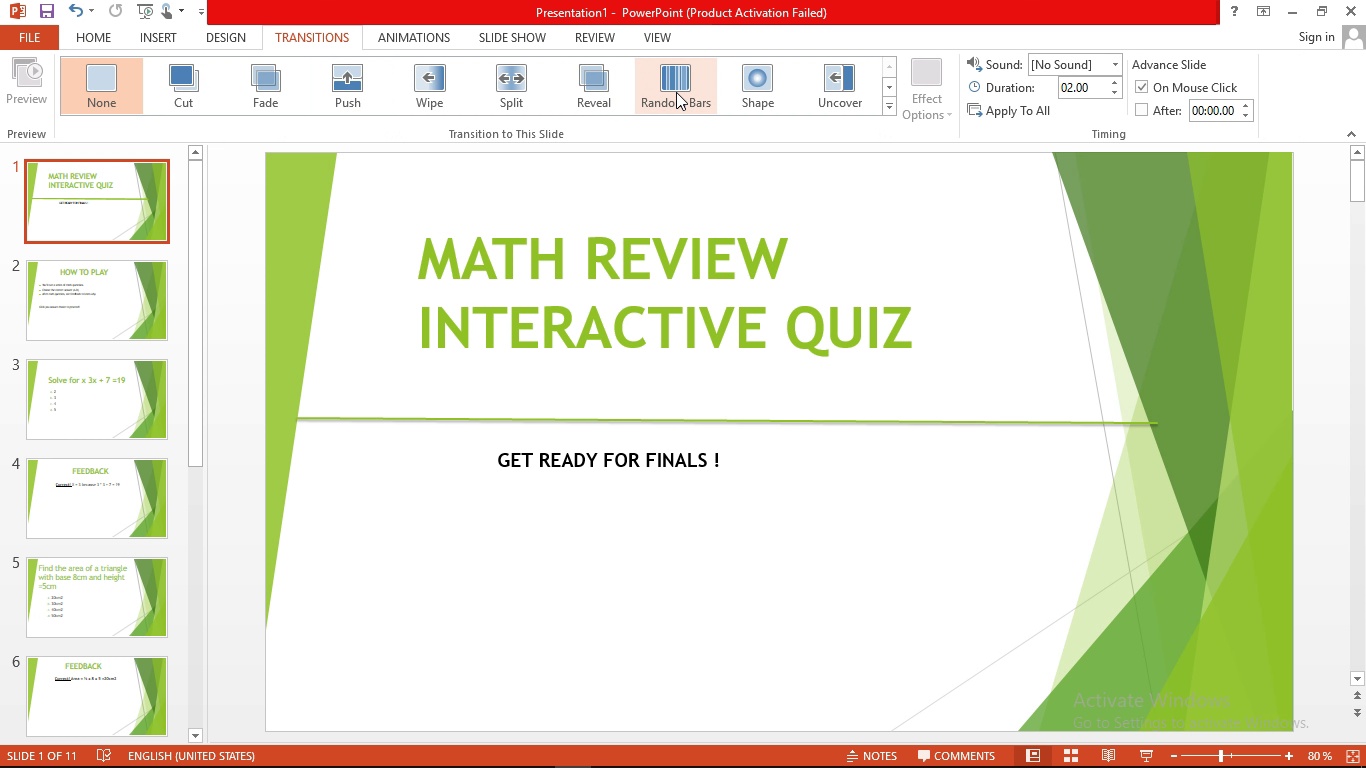 
left_click([891, 110])
 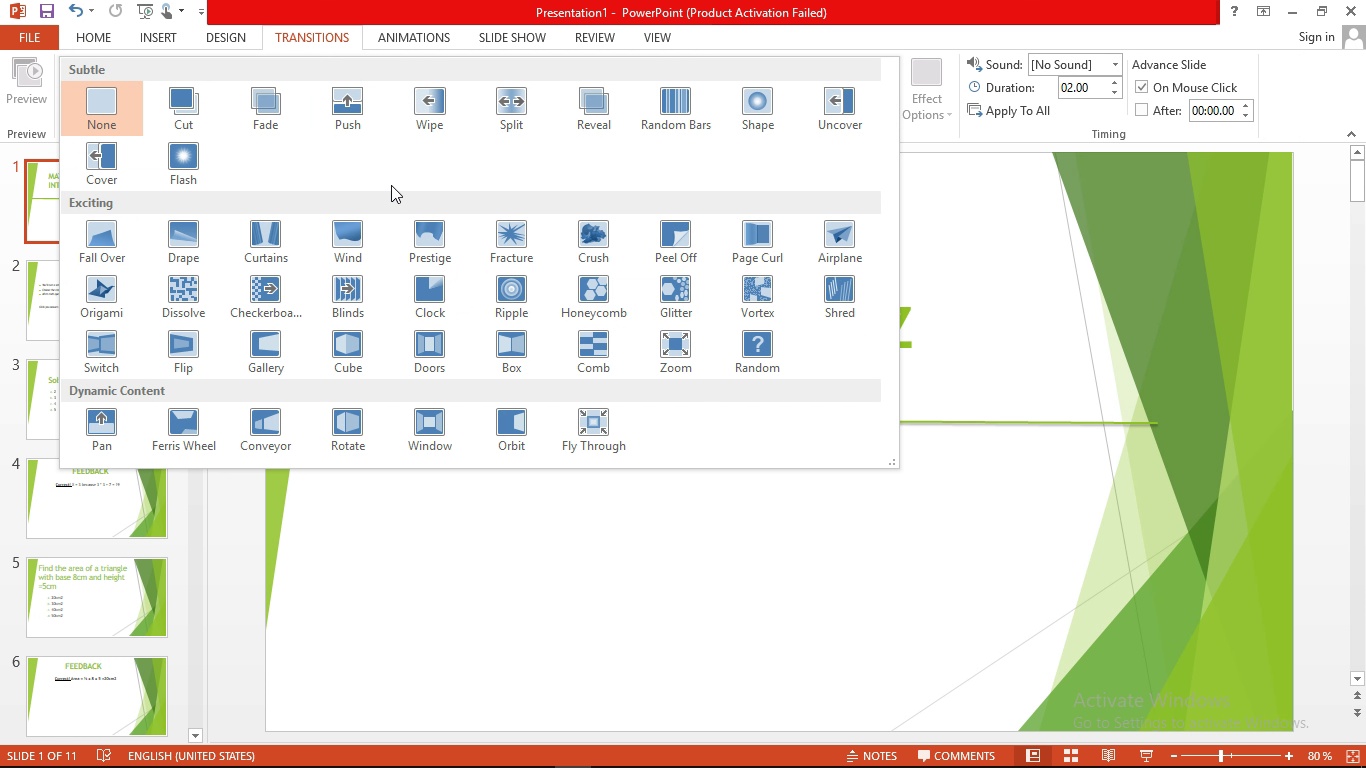 
left_click([270, 230])
 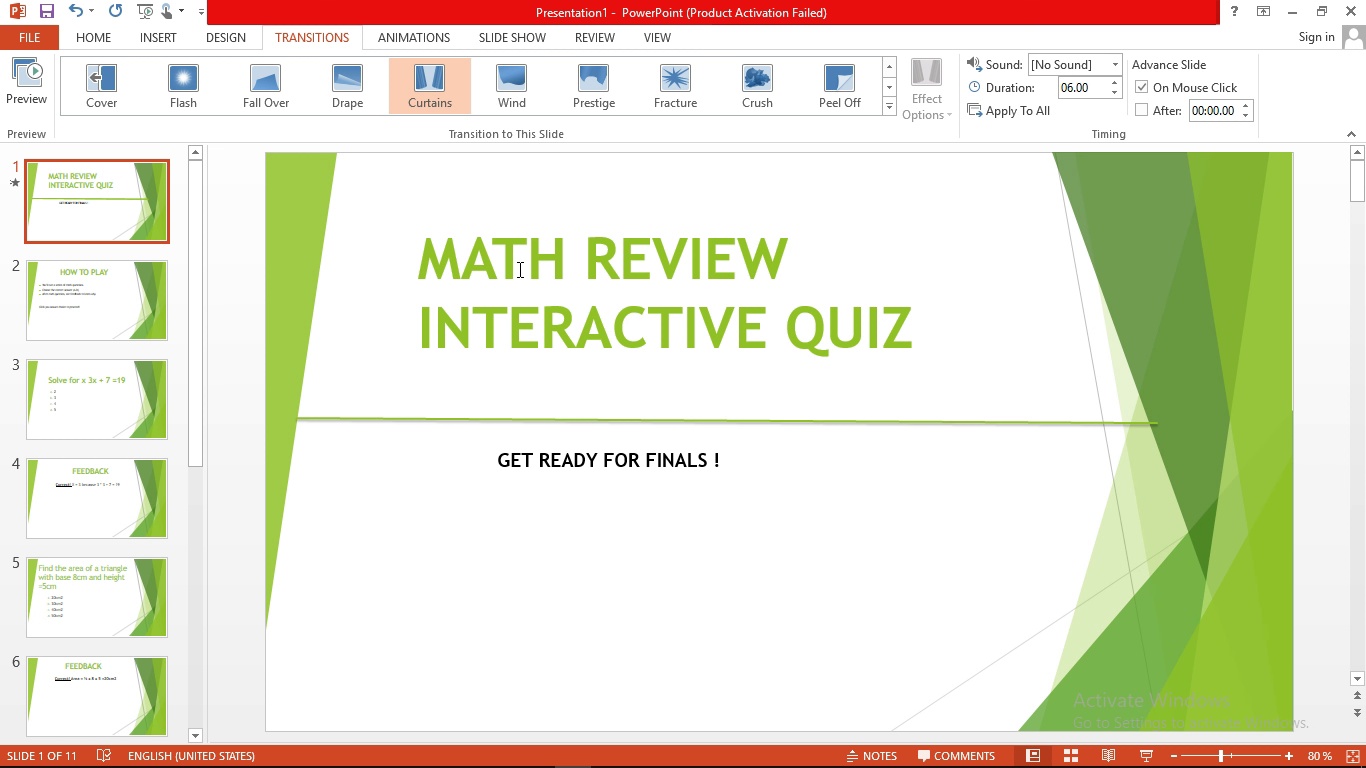 
wait(17.66)
 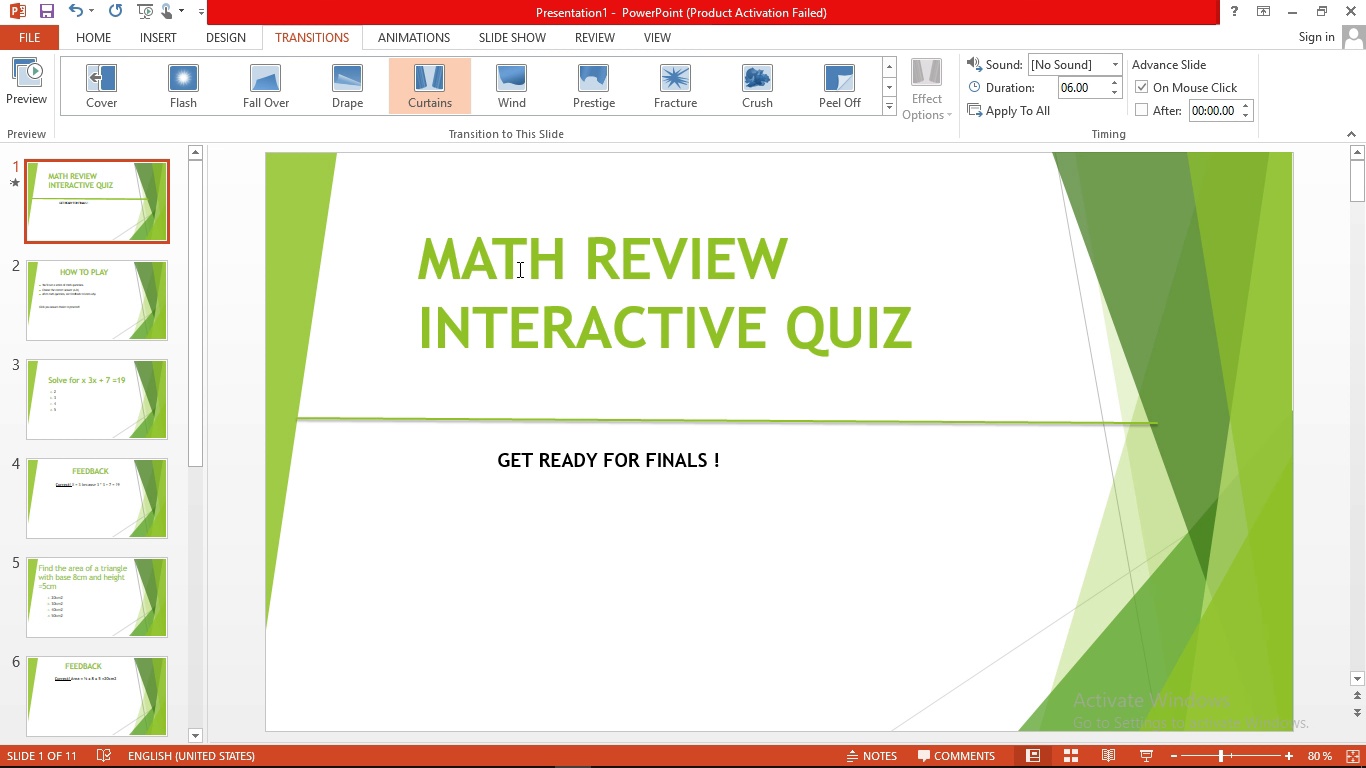 
left_click([126, 288])
 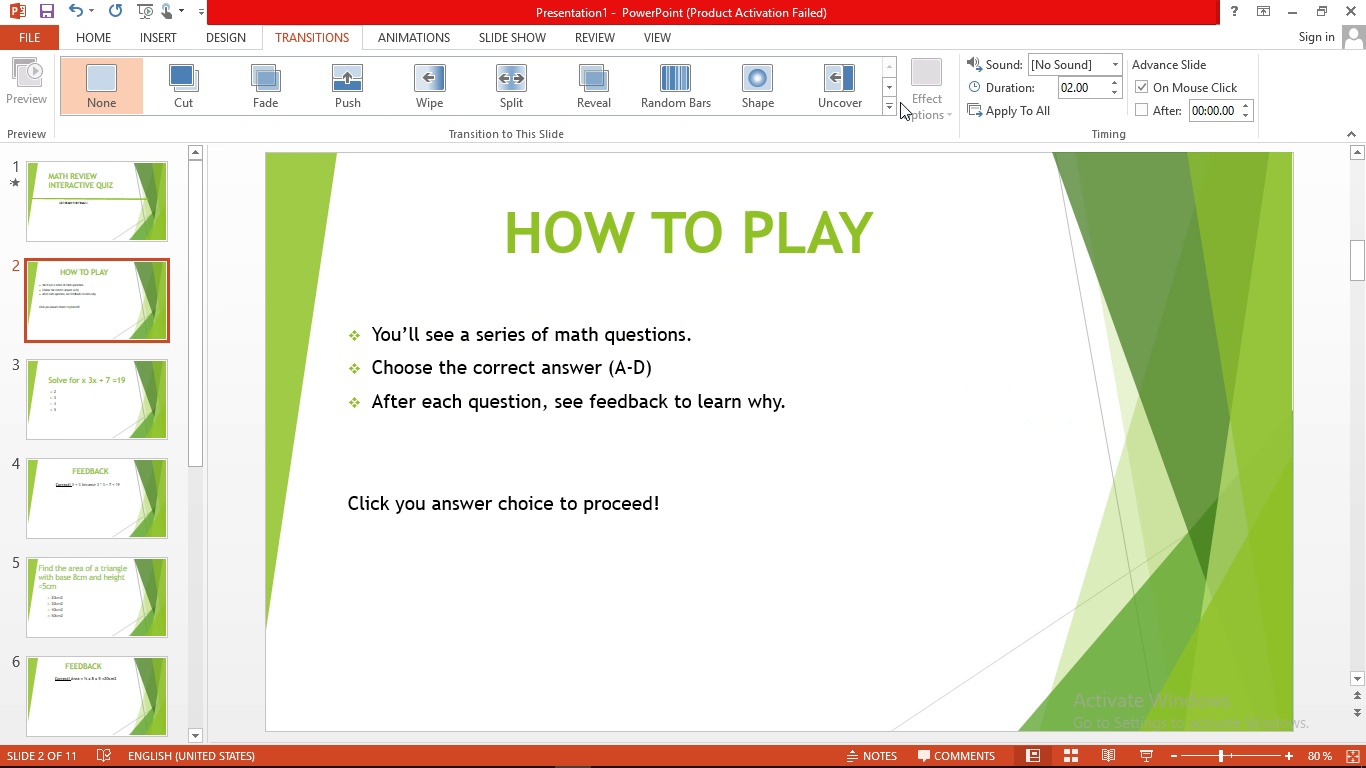 
left_click([894, 105])
 